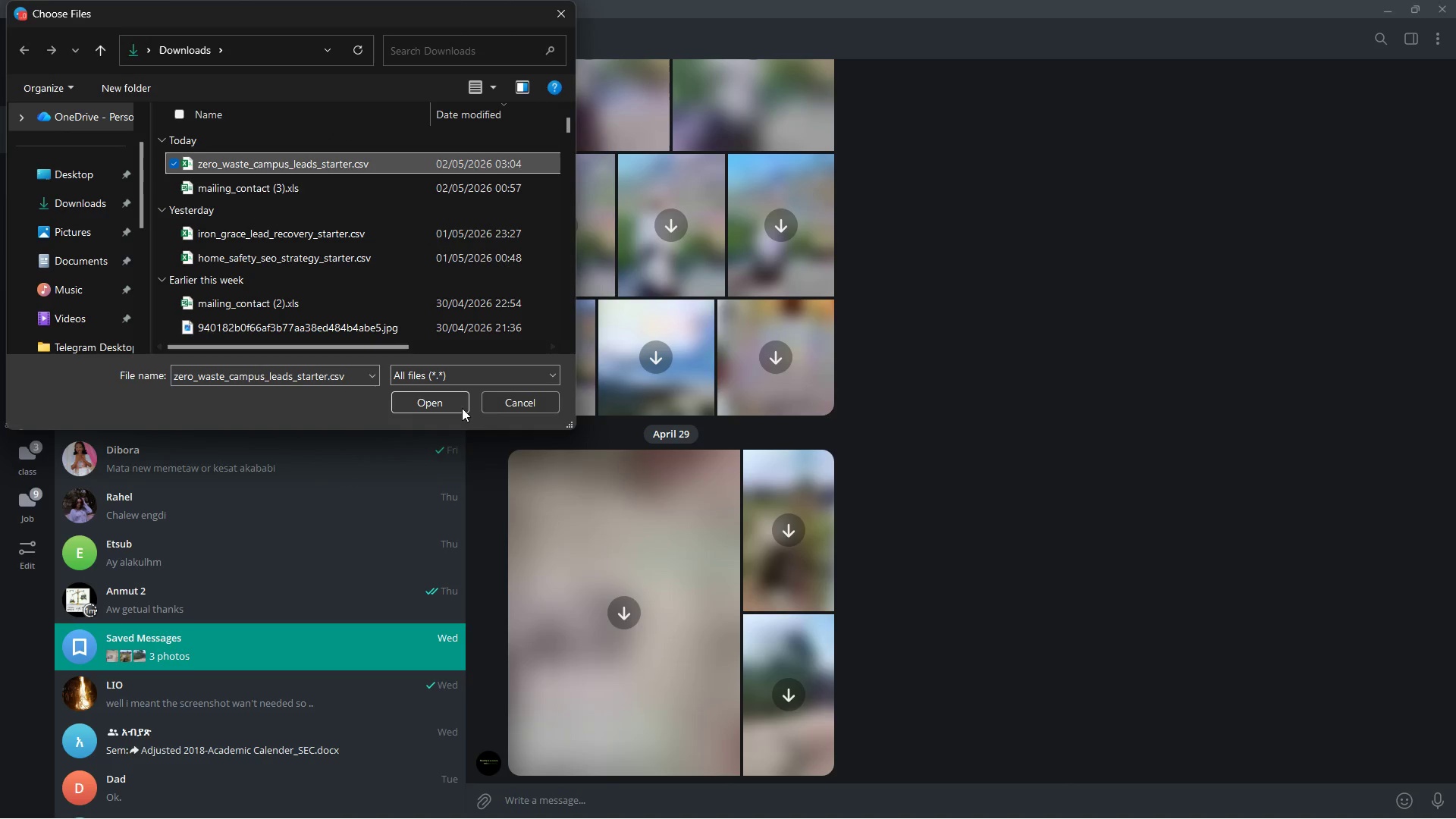 
left_click([462, 409])
 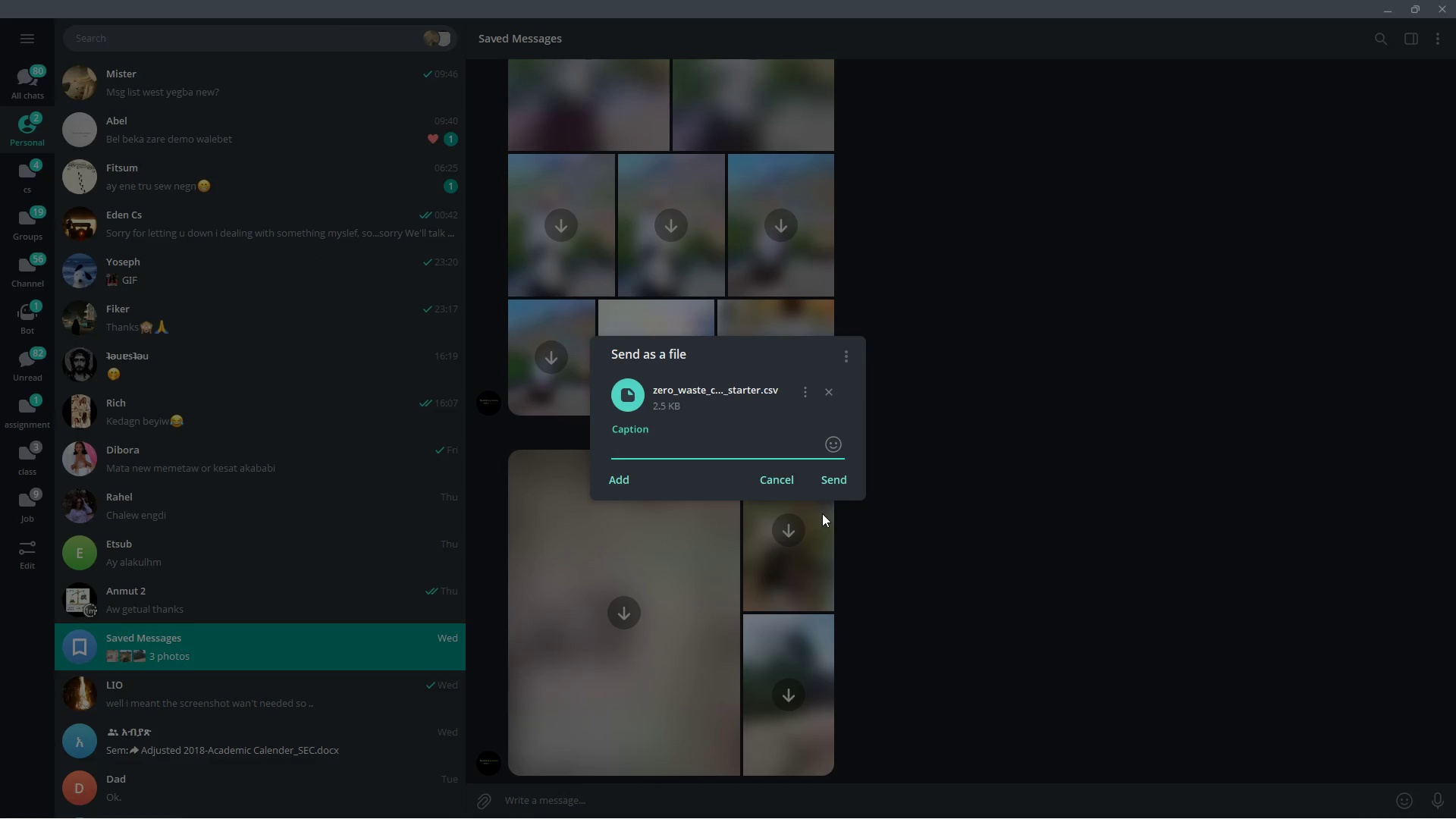 
left_click([766, 476])
 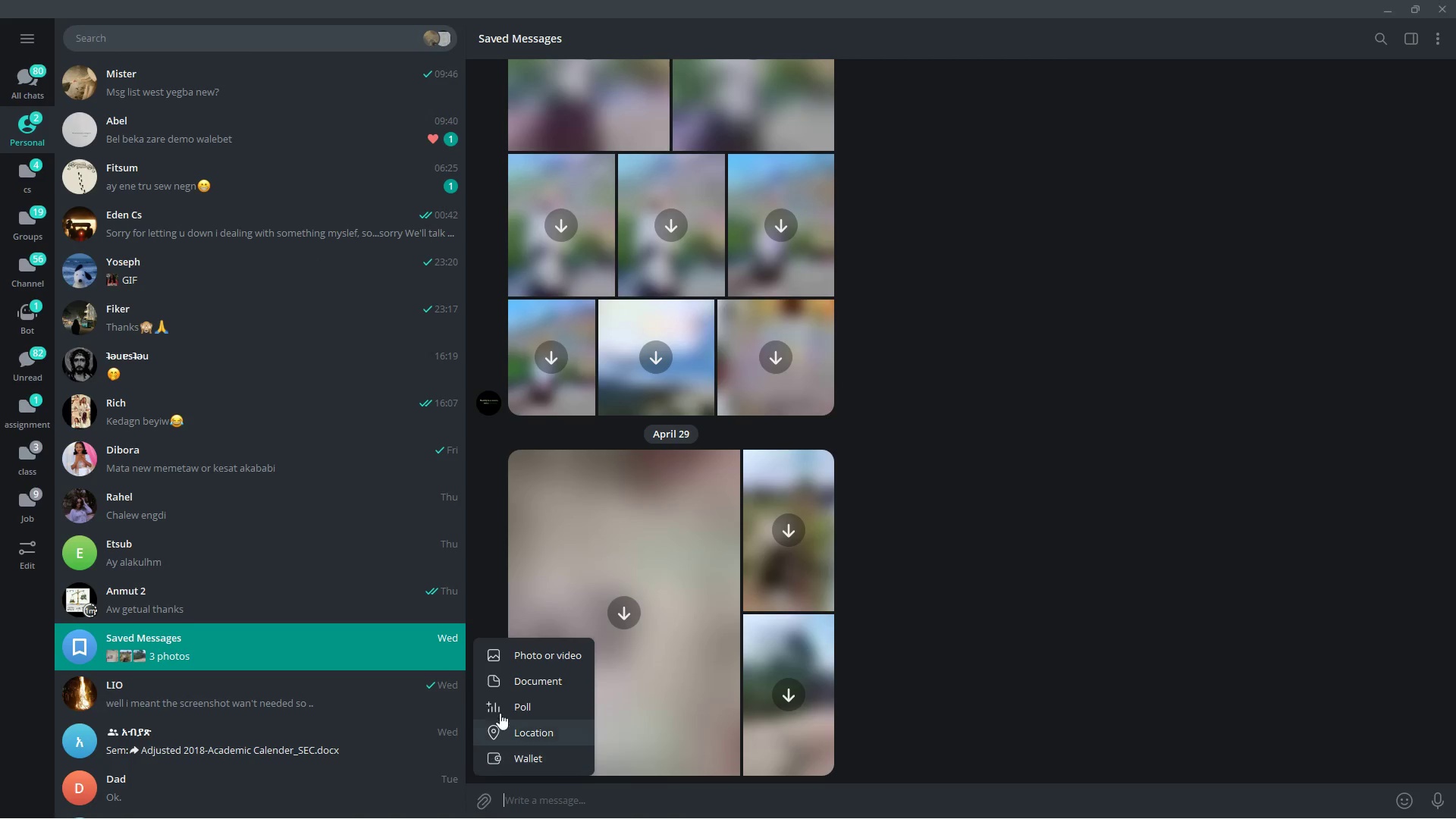 
left_click([516, 686])
 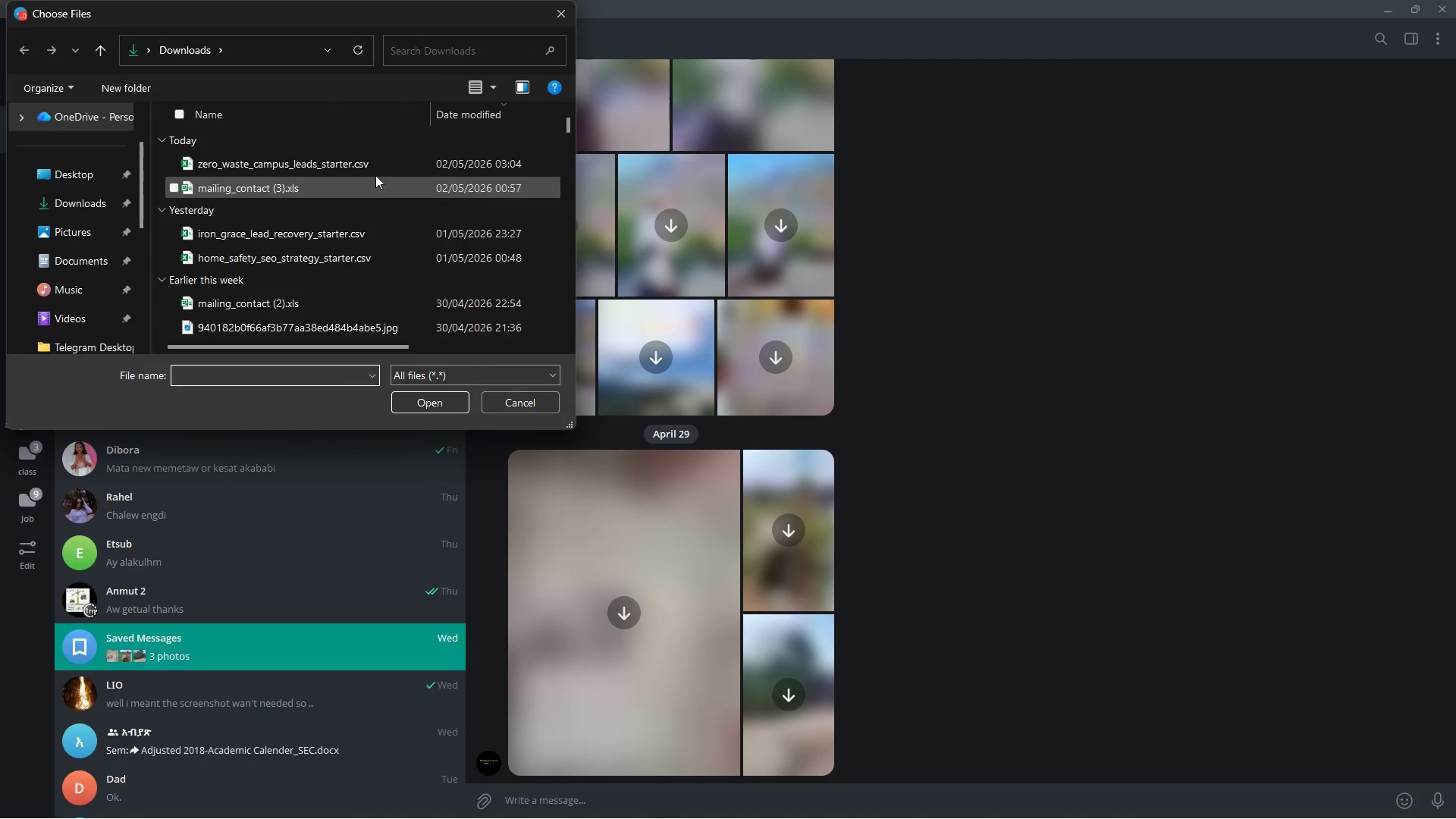 
left_click([375, 172])
 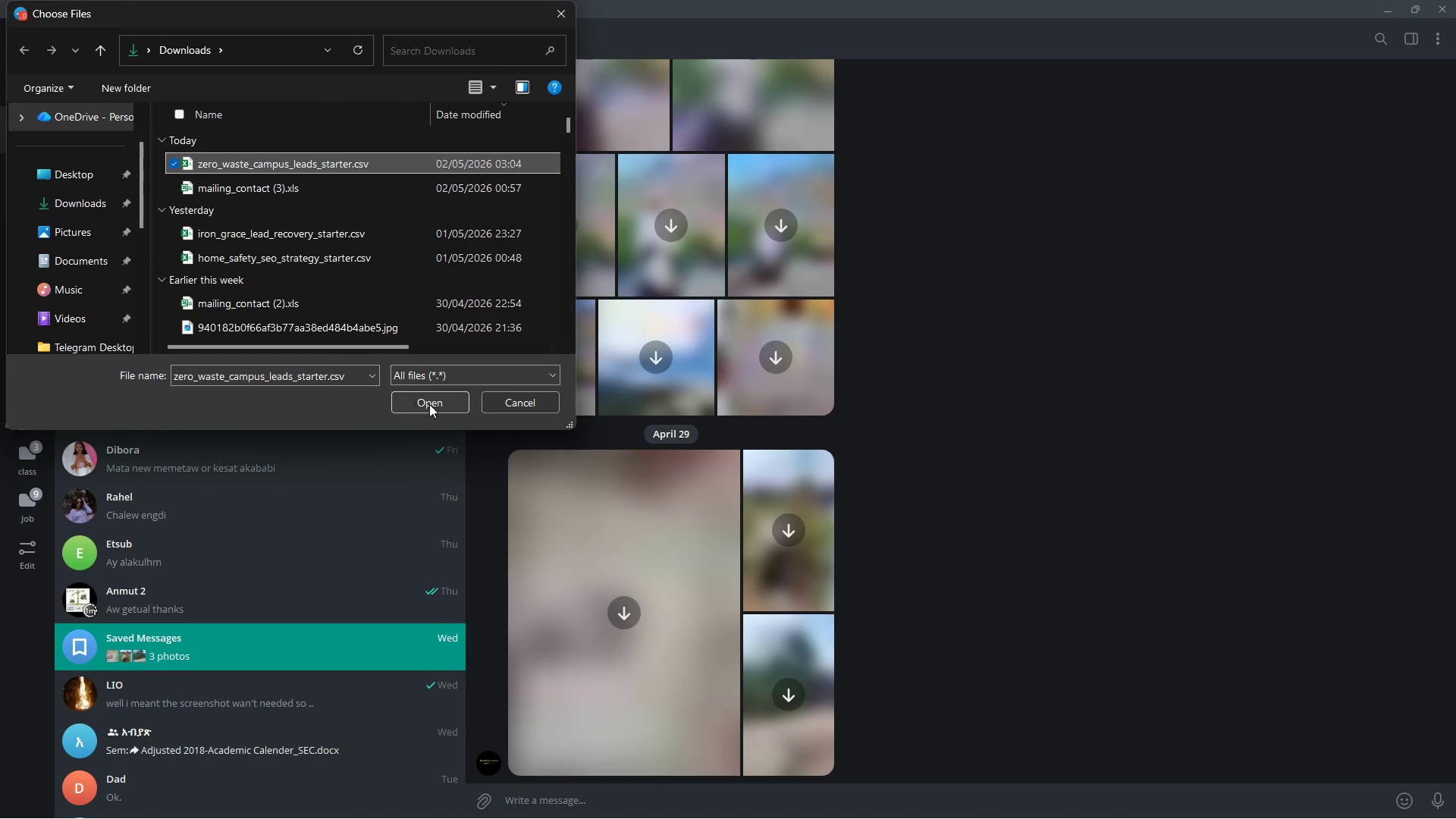 
left_click([429, 406])
 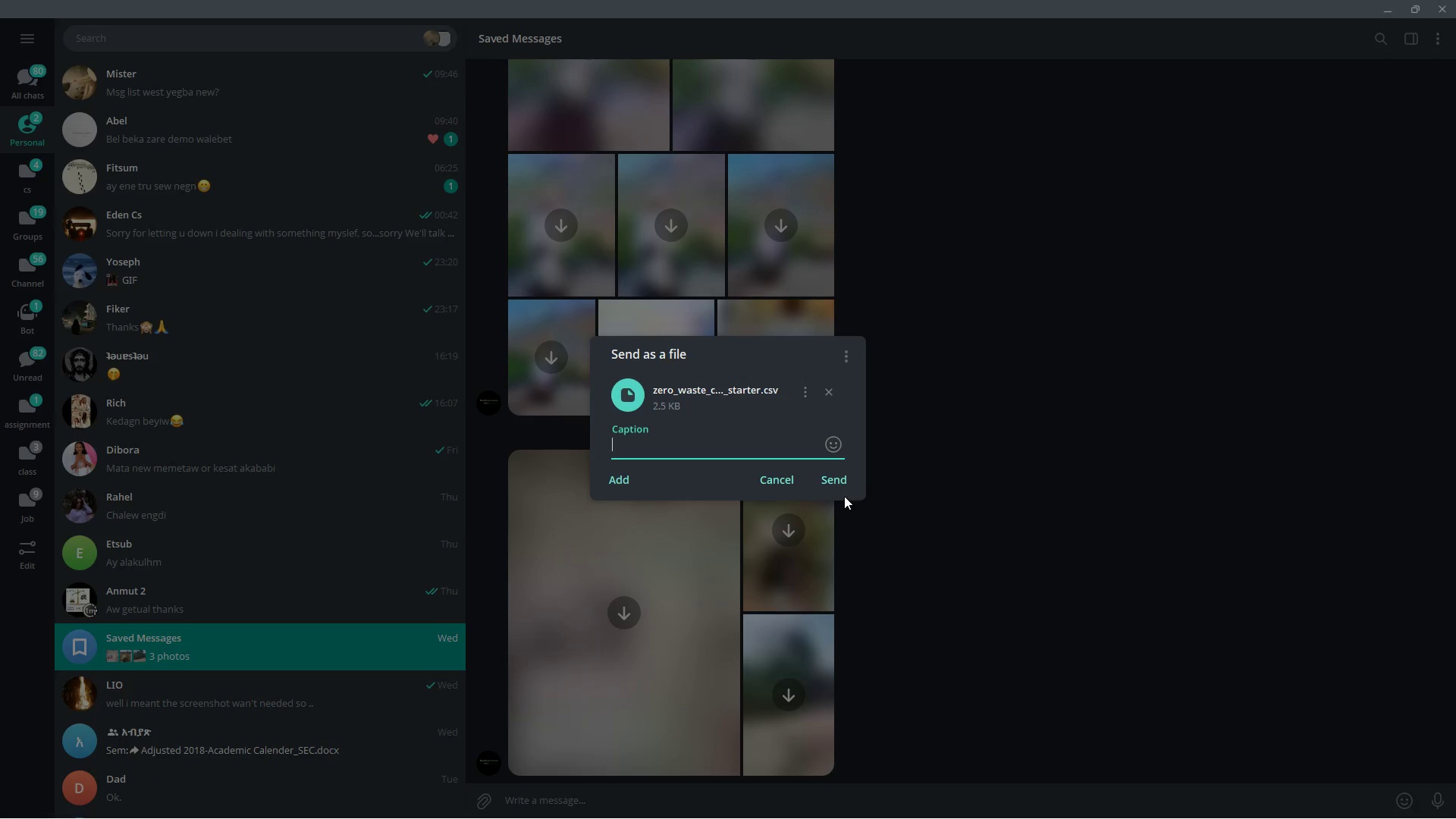 
left_click([831, 483])
 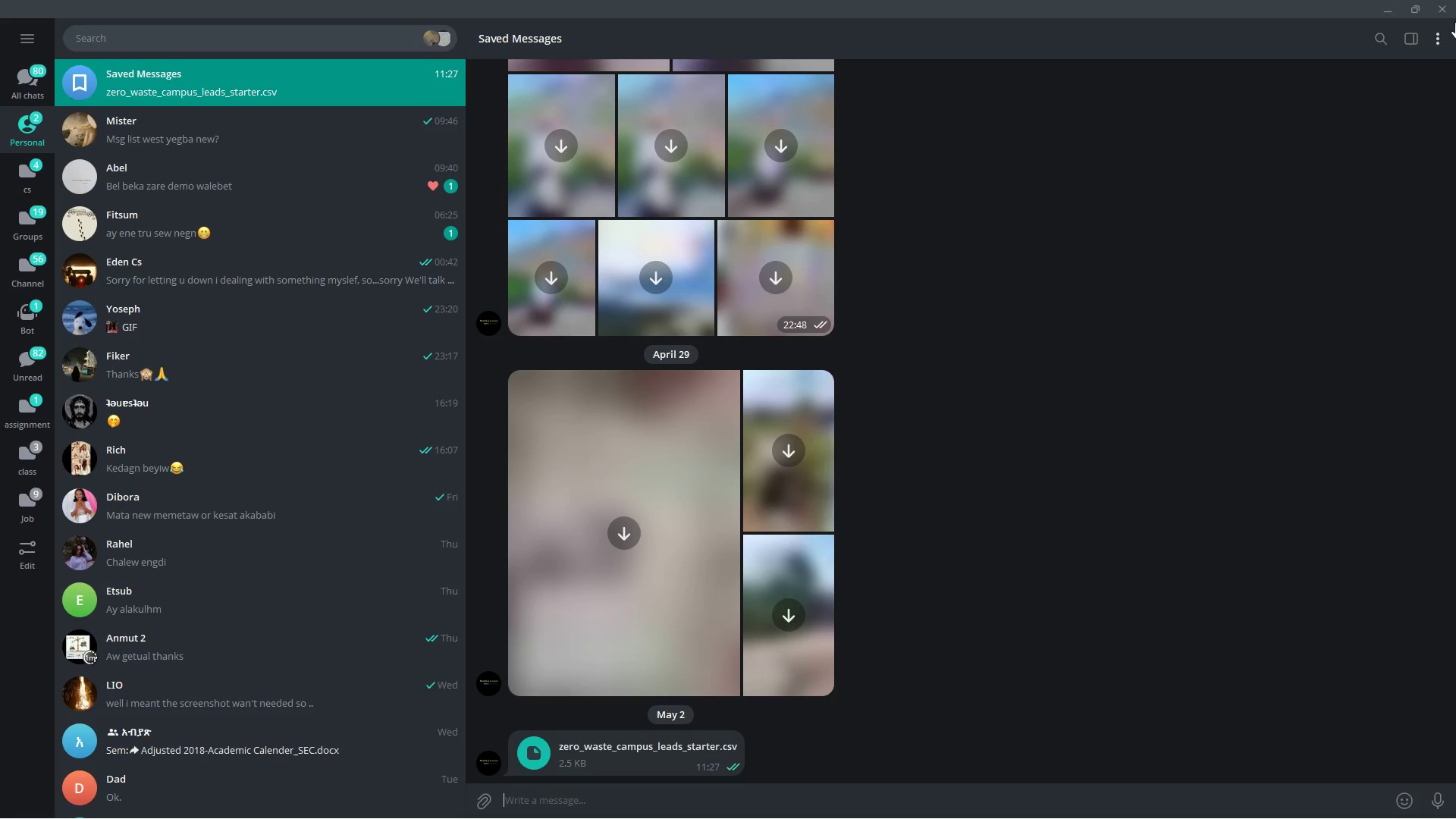 
left_click([1435, 2])
 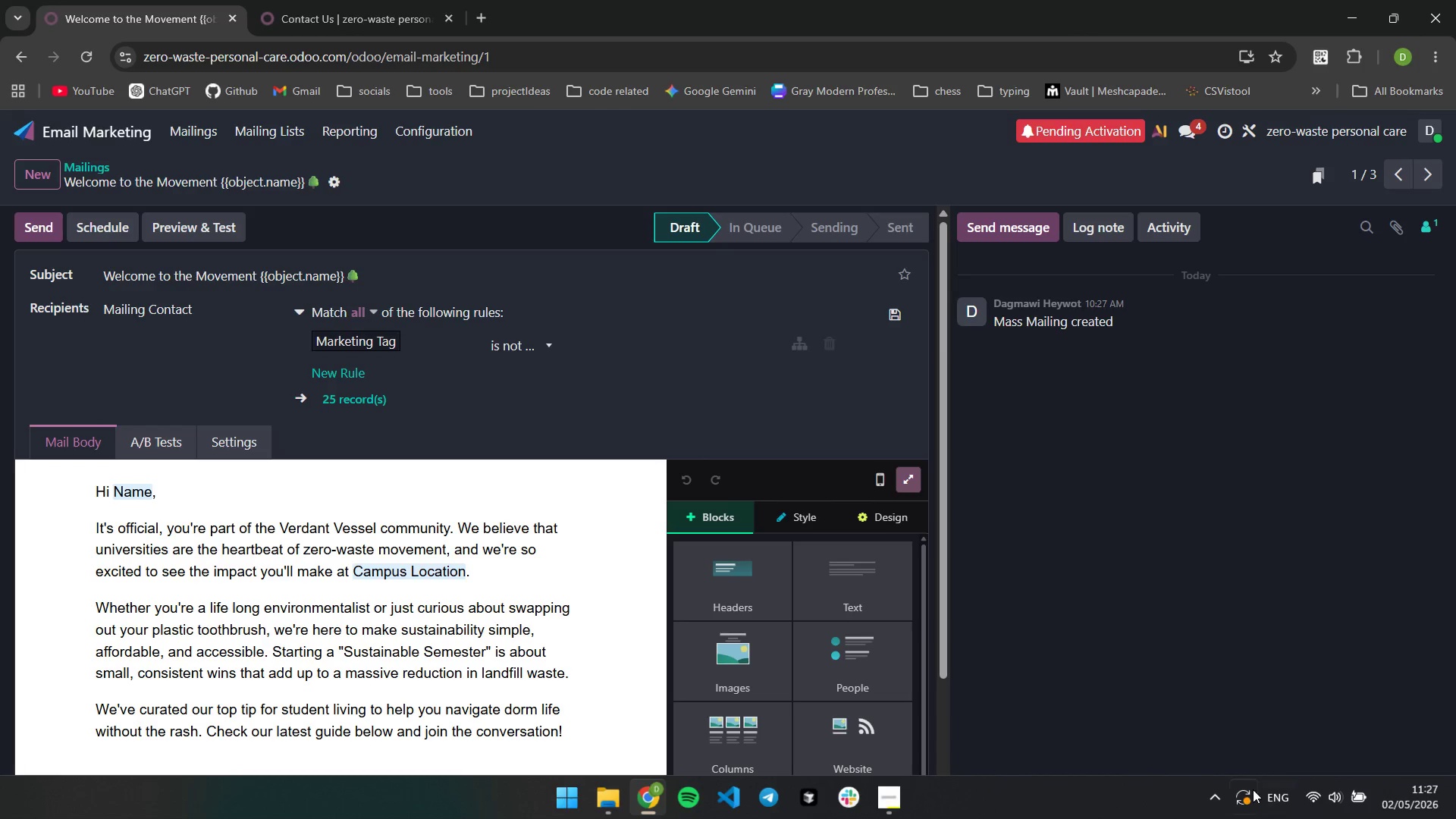 
left_click([1209, 795])
 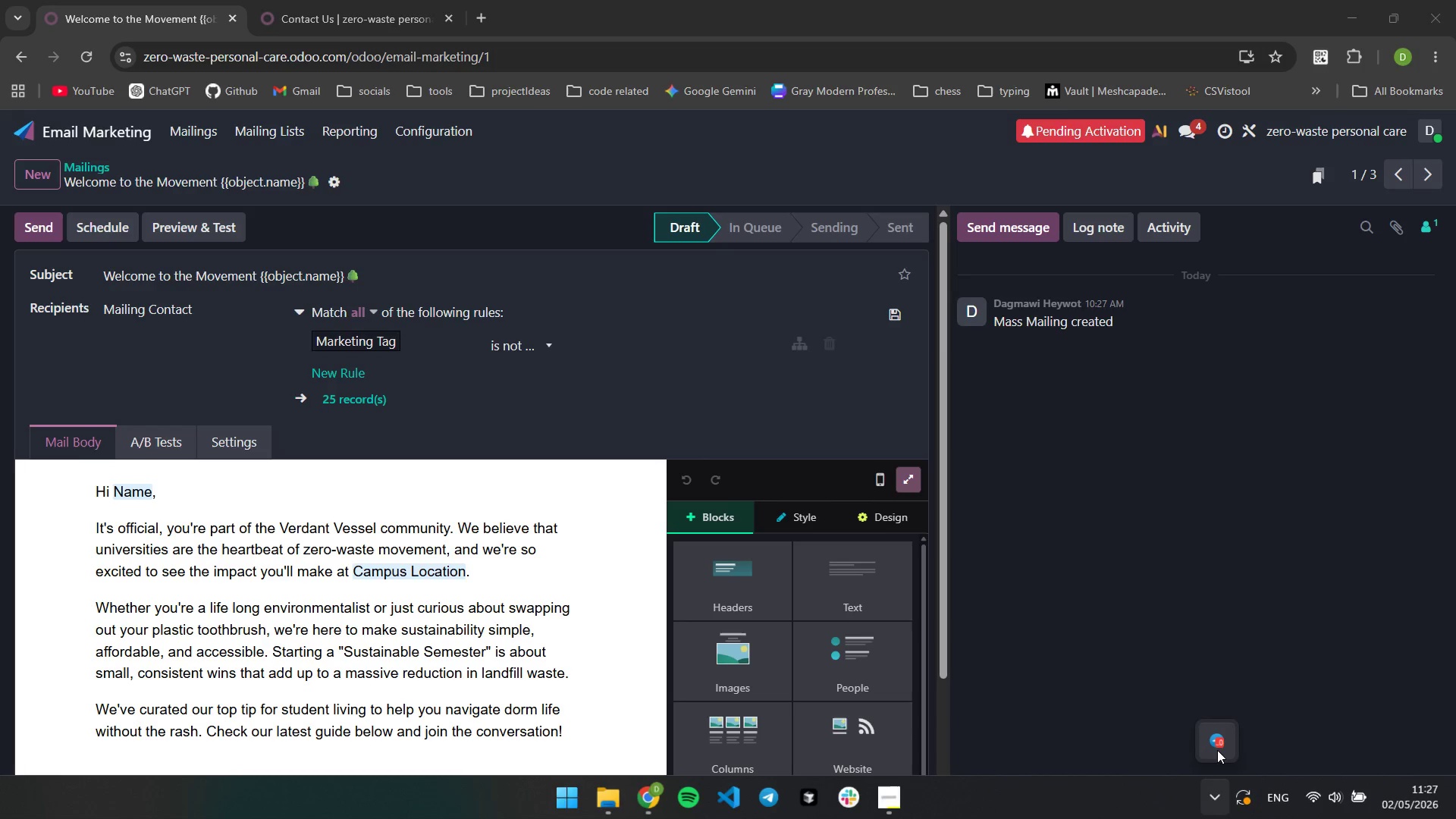 
right_click([1217, 747])
 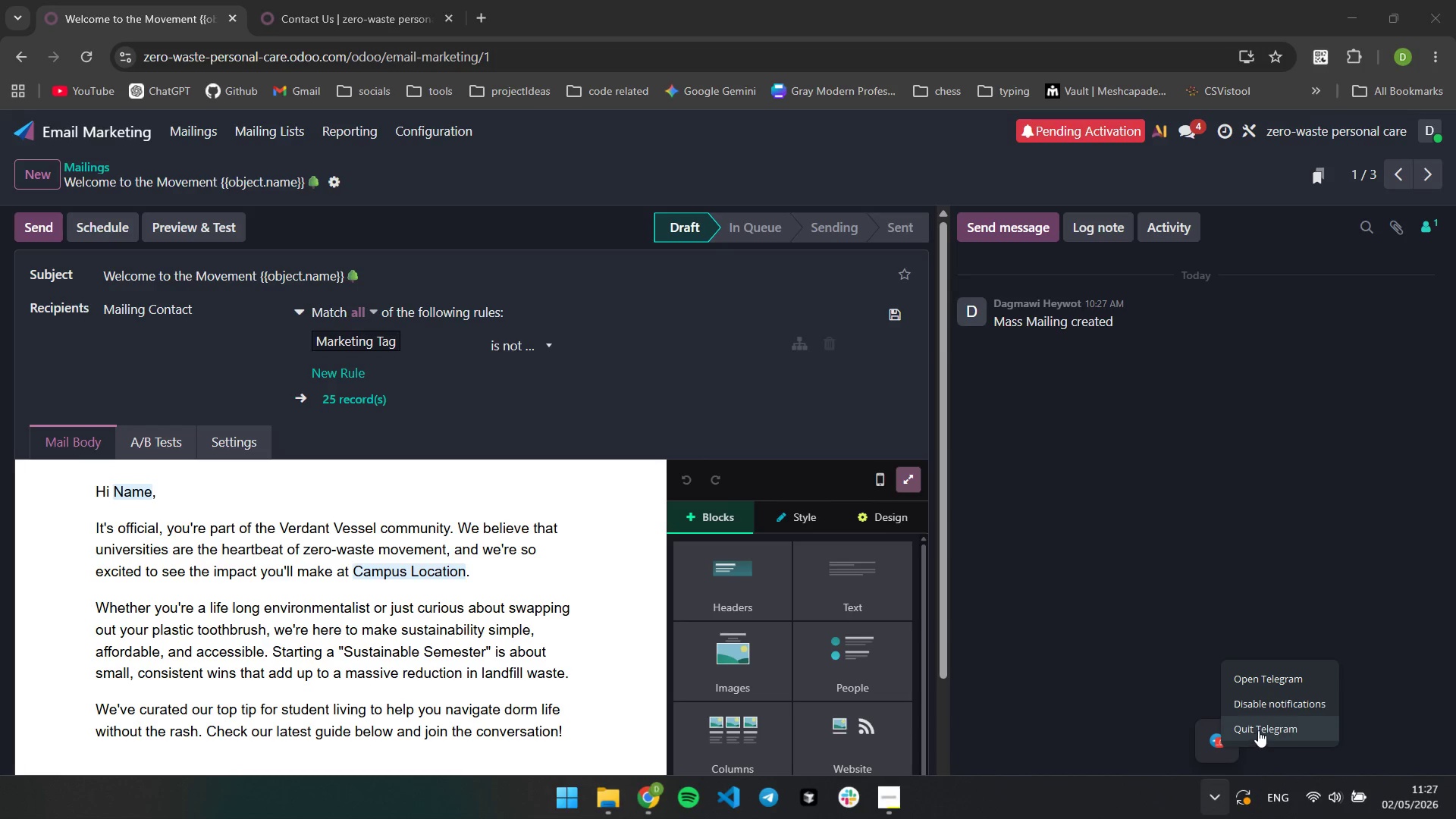 
left_click([1258, 730])
 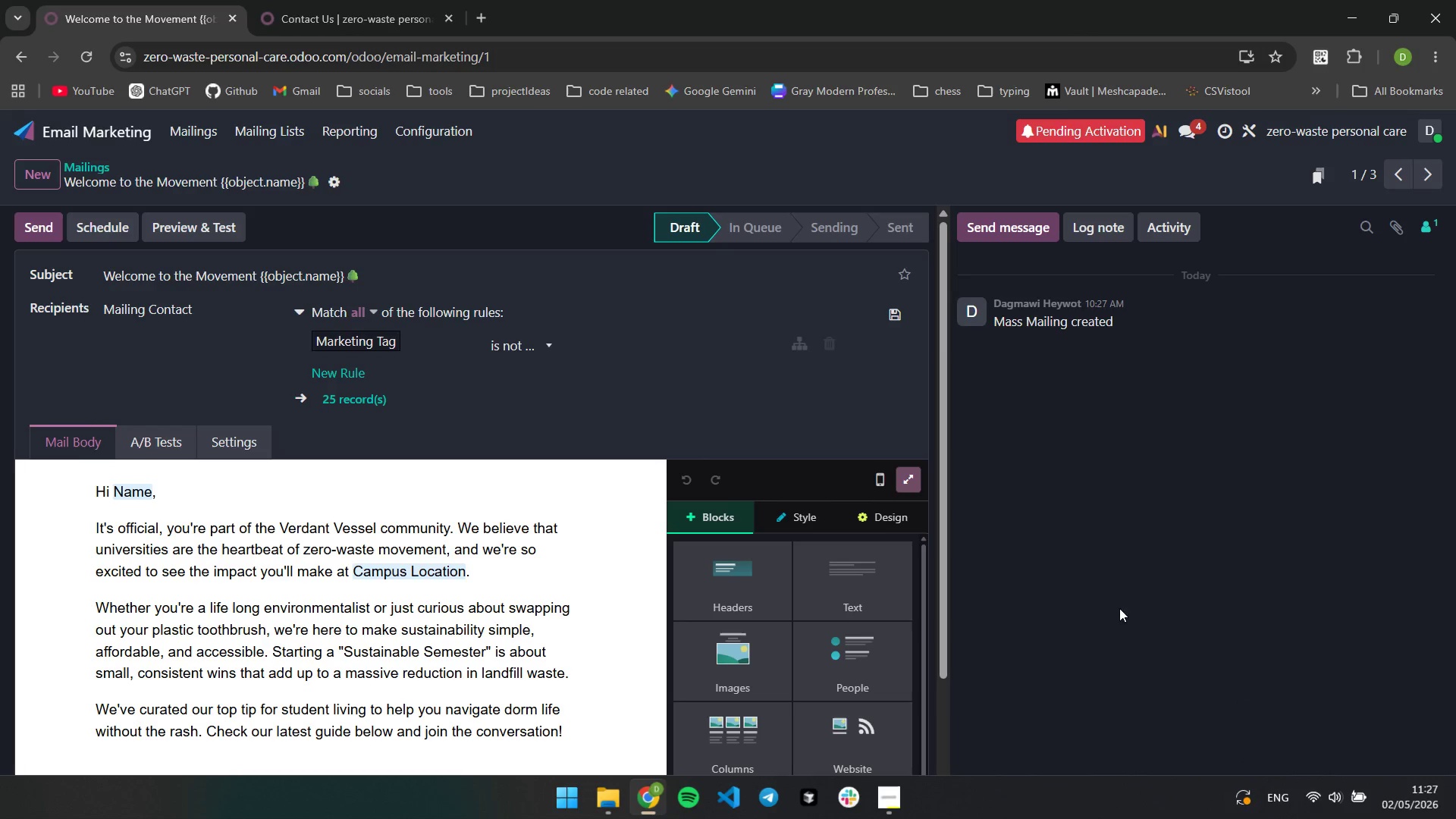 
left_click([1099, 526])
 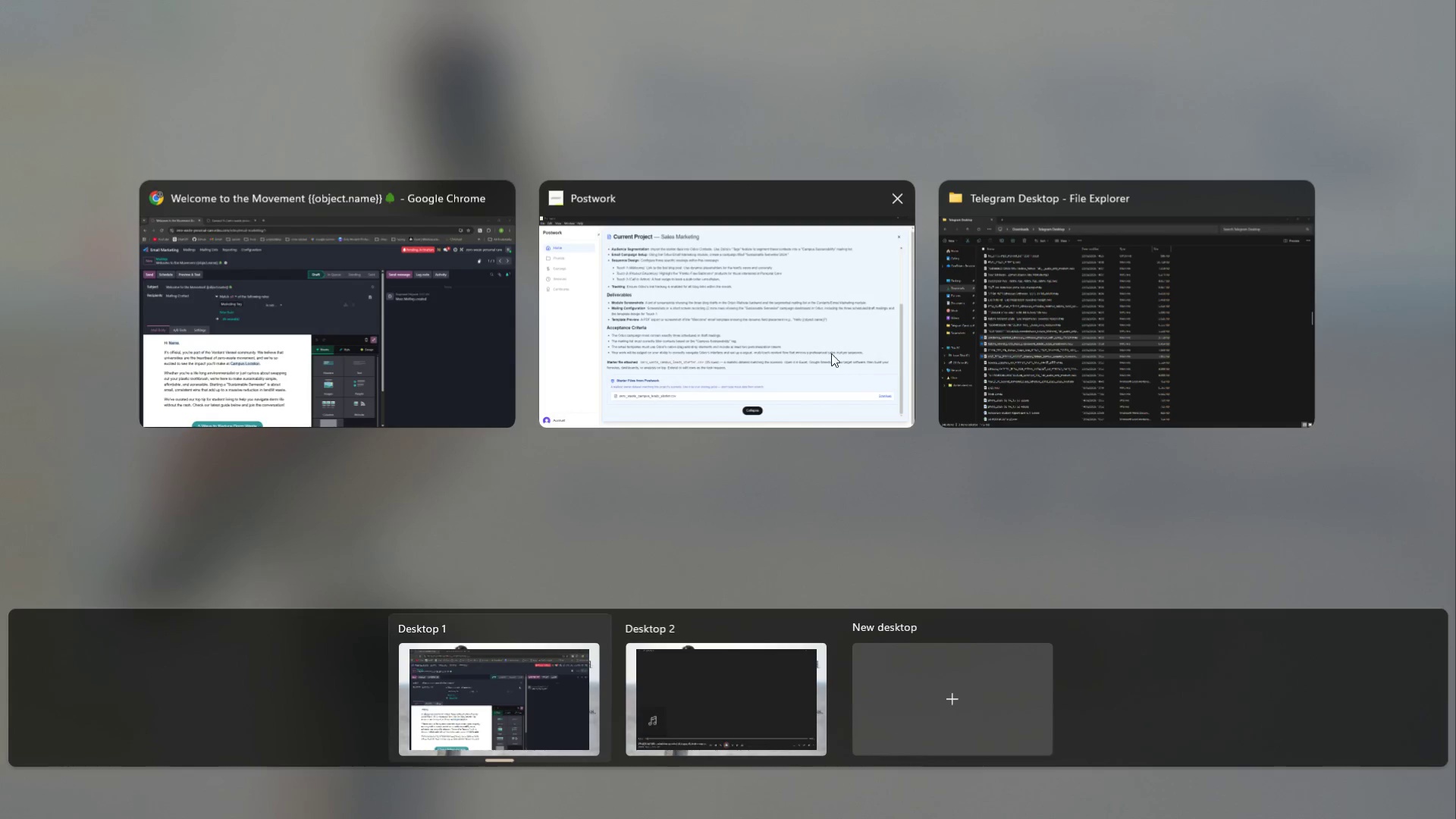 
left_click([805, 337])
 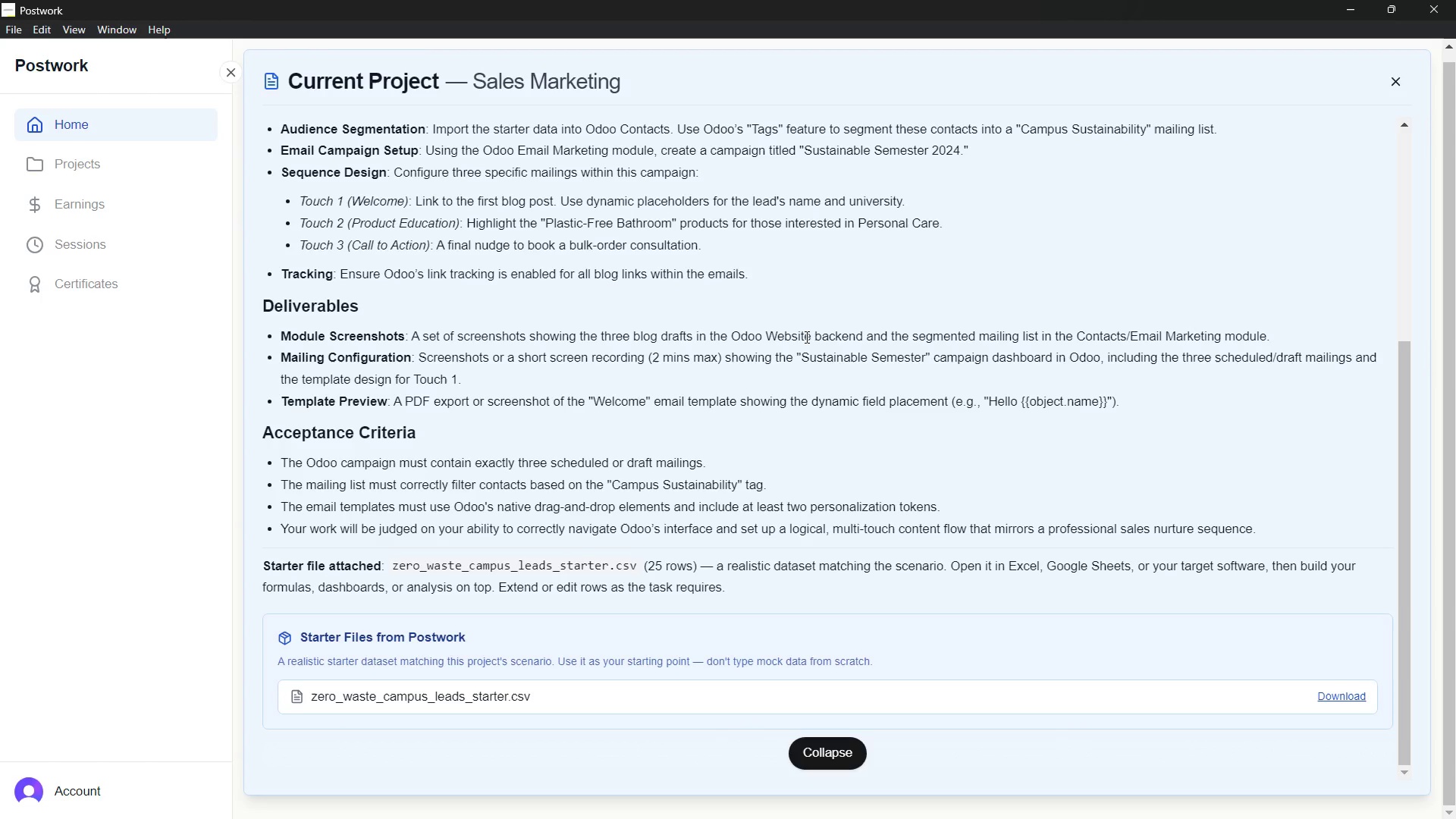 
wait(52.94)
 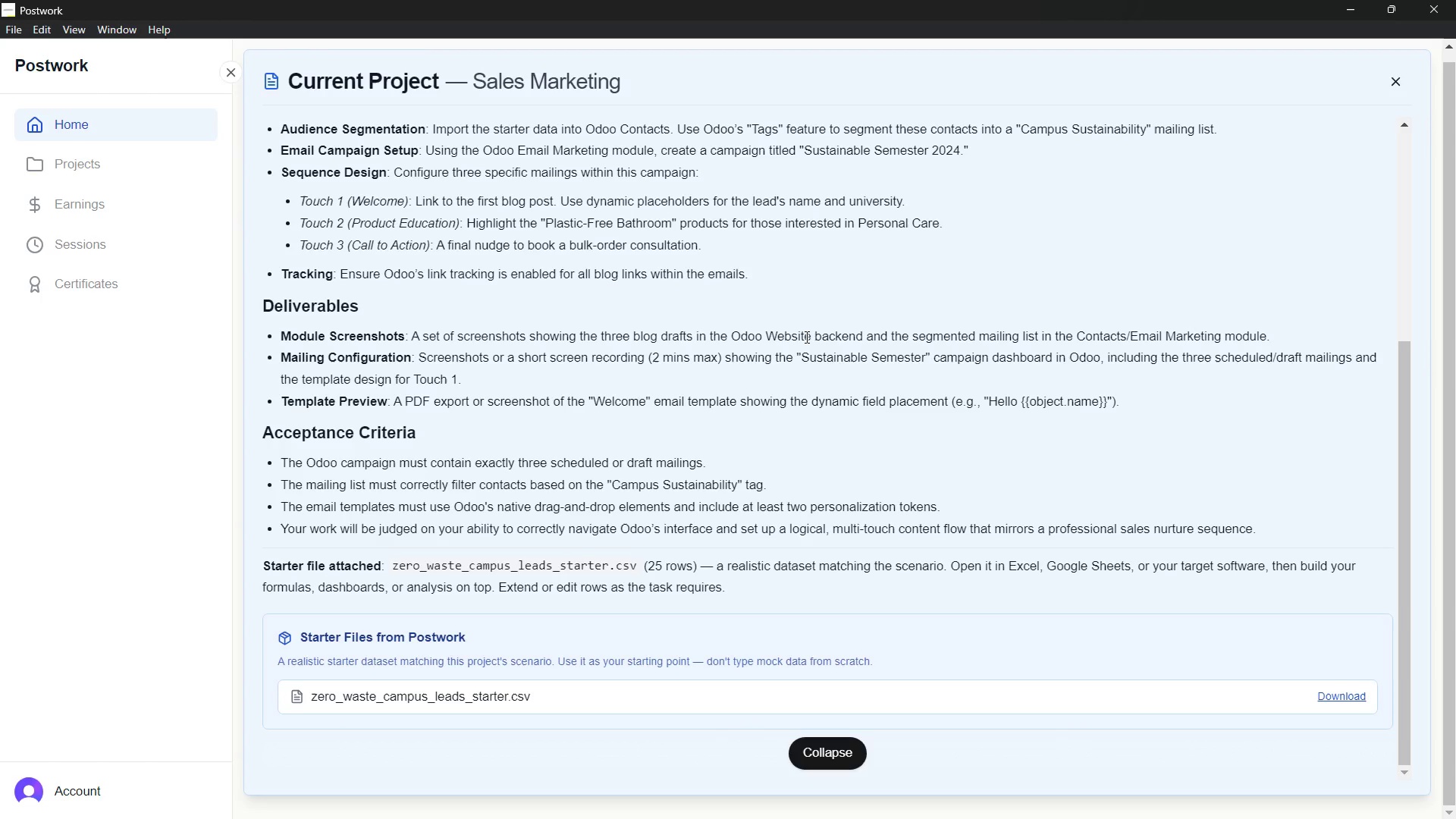 
left_click([763, 278])
 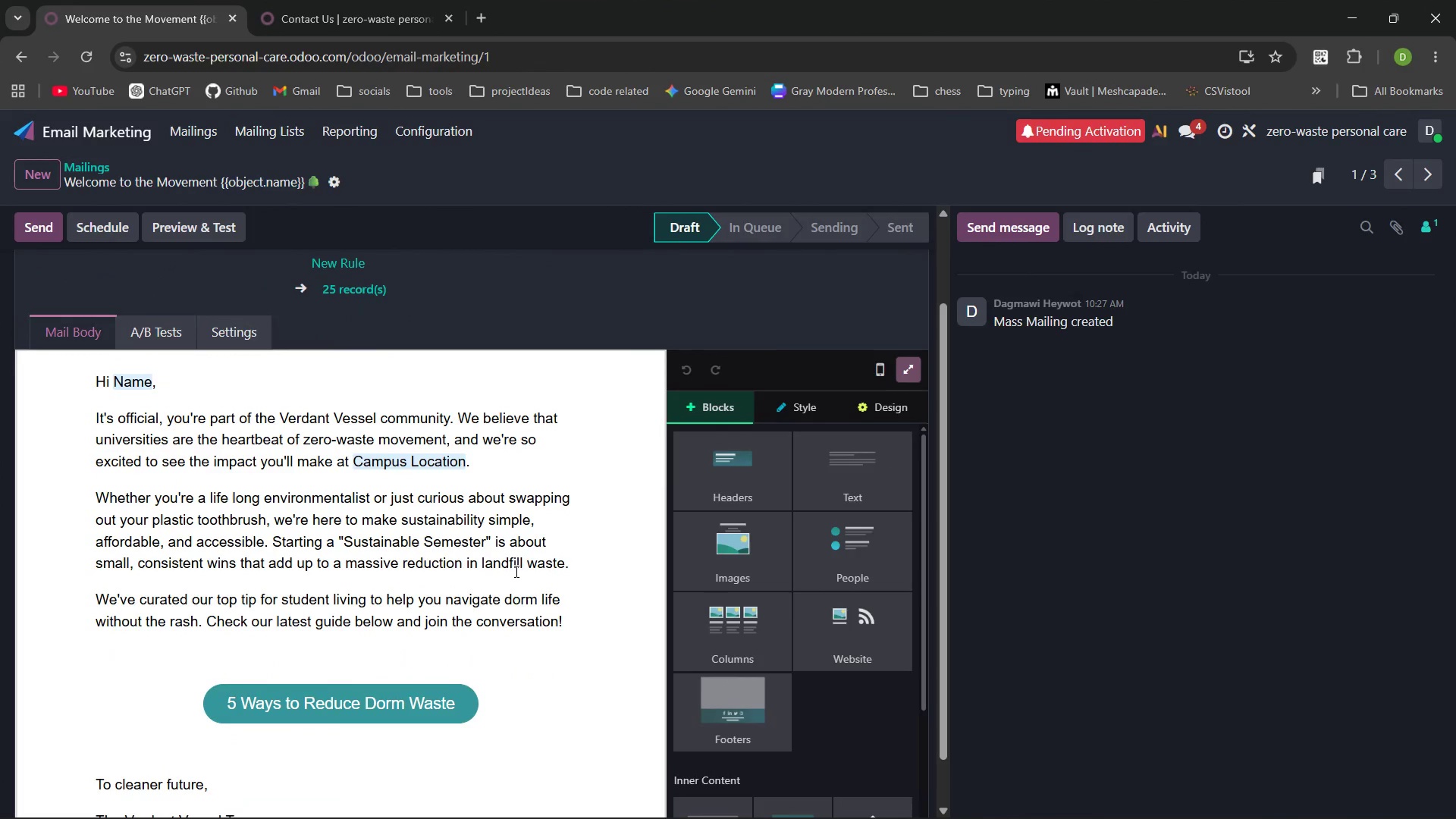 
wait(68.45)
 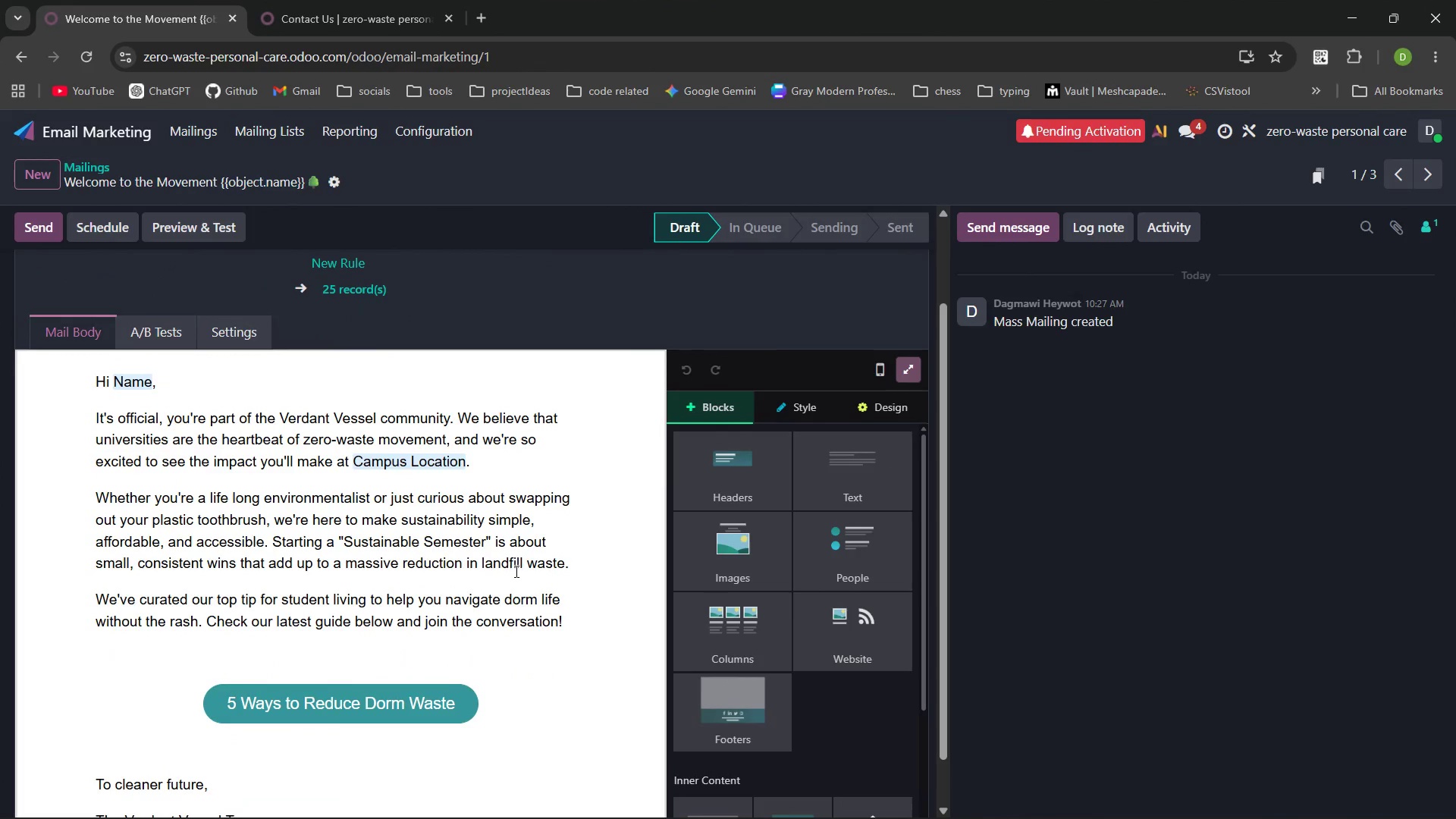 
left_click([102, 172])
 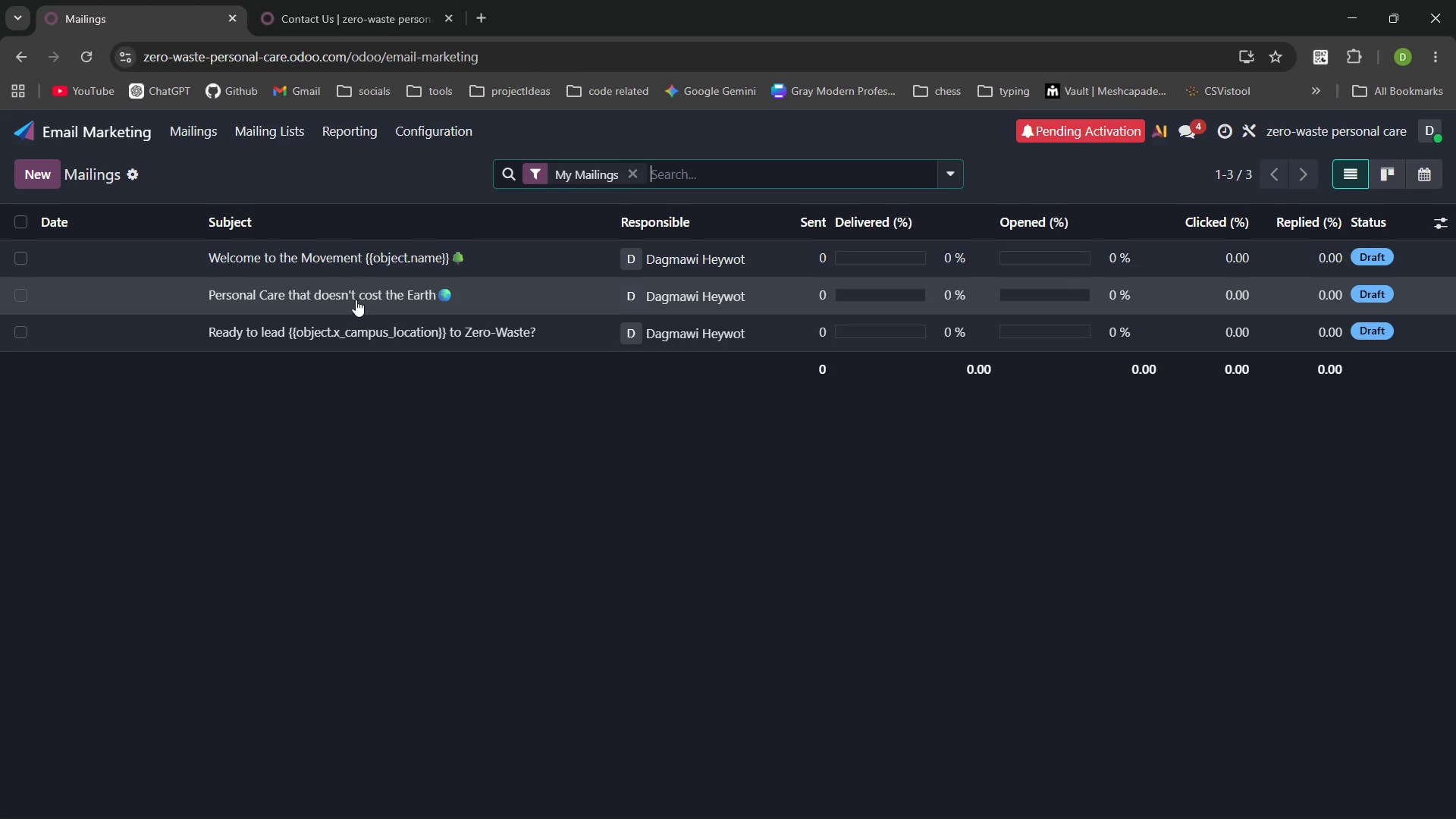 
left_click([356, 299])
 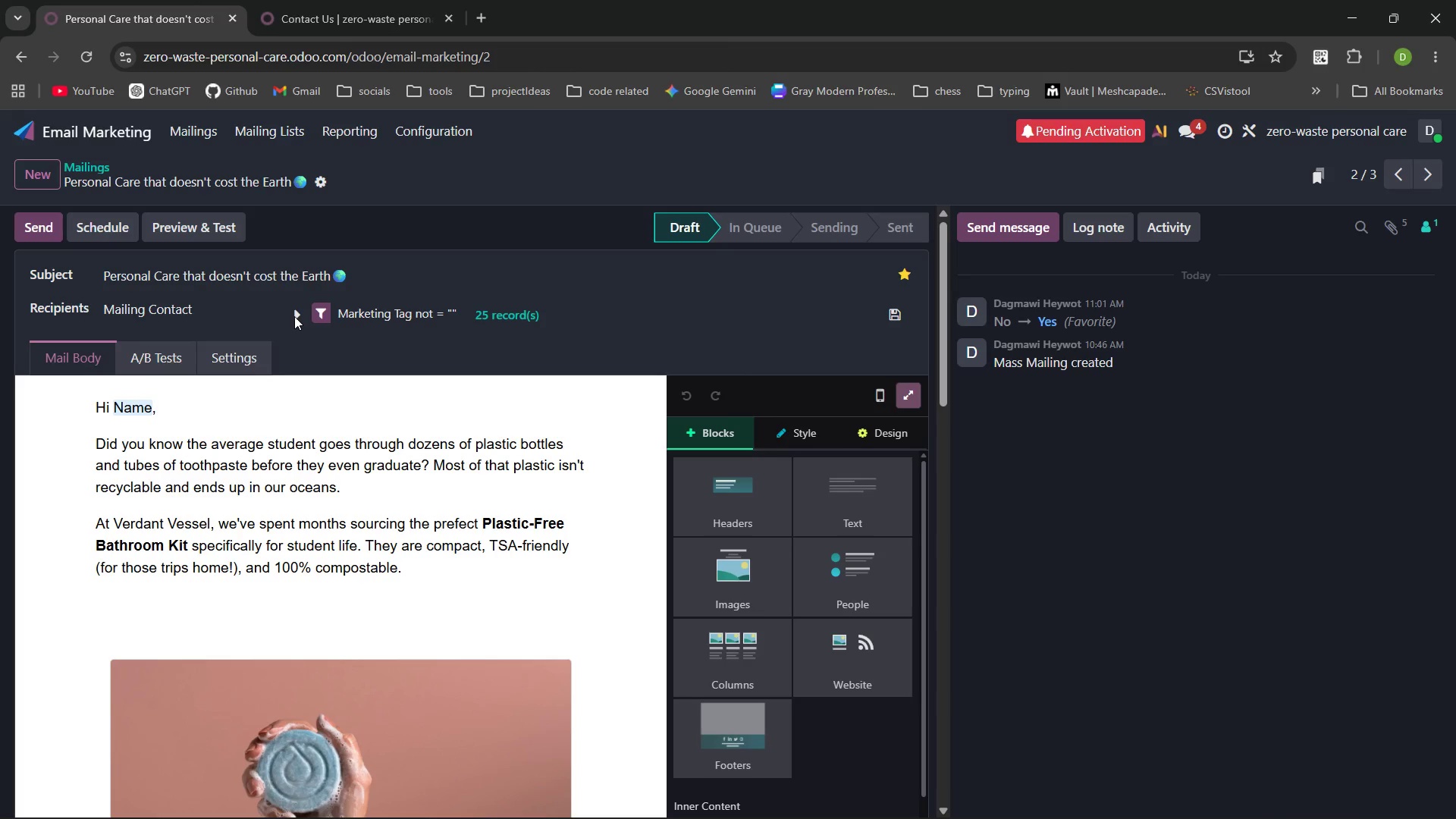 
wait(6.88)
 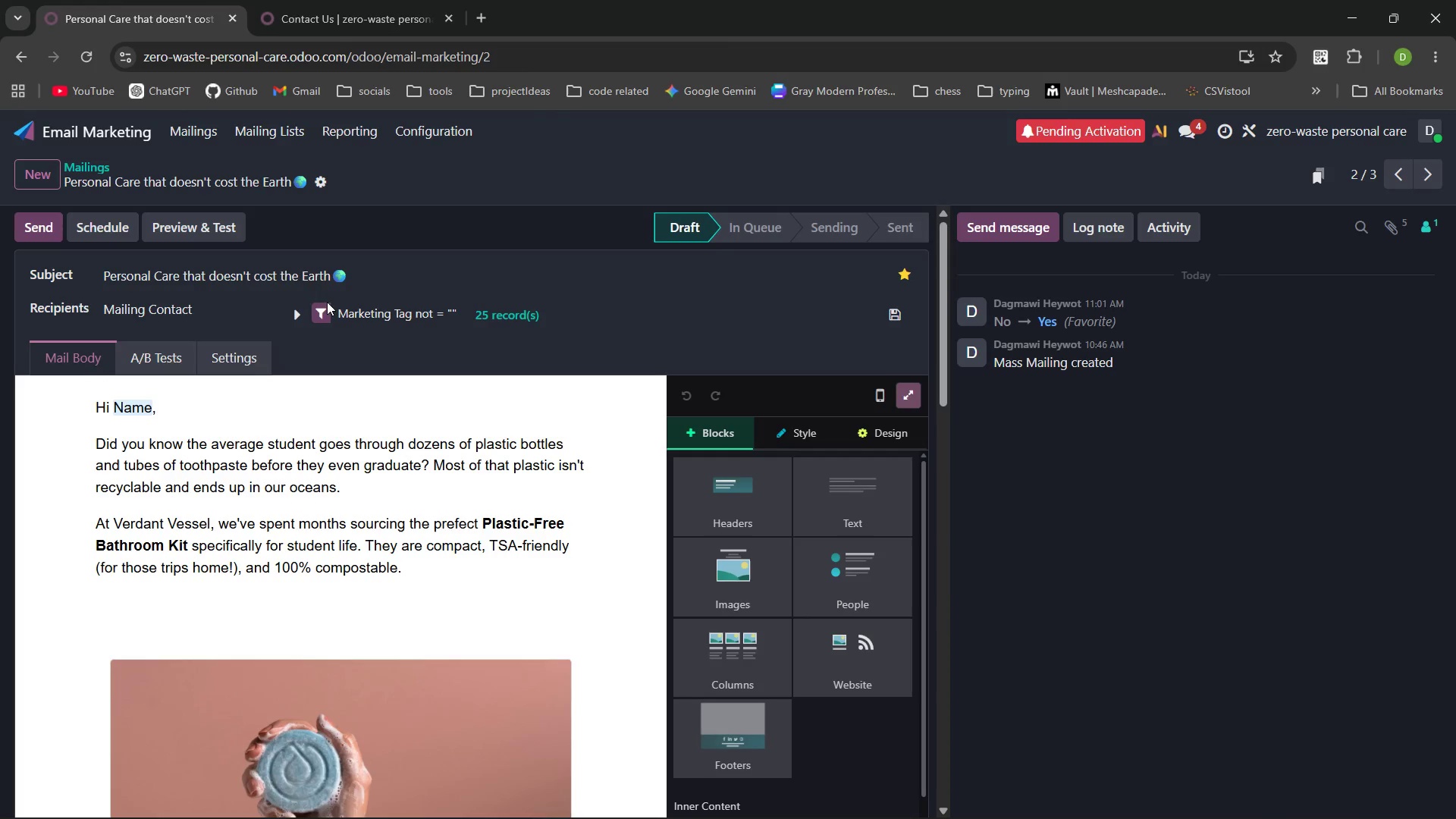 
left_click([297, 308])
 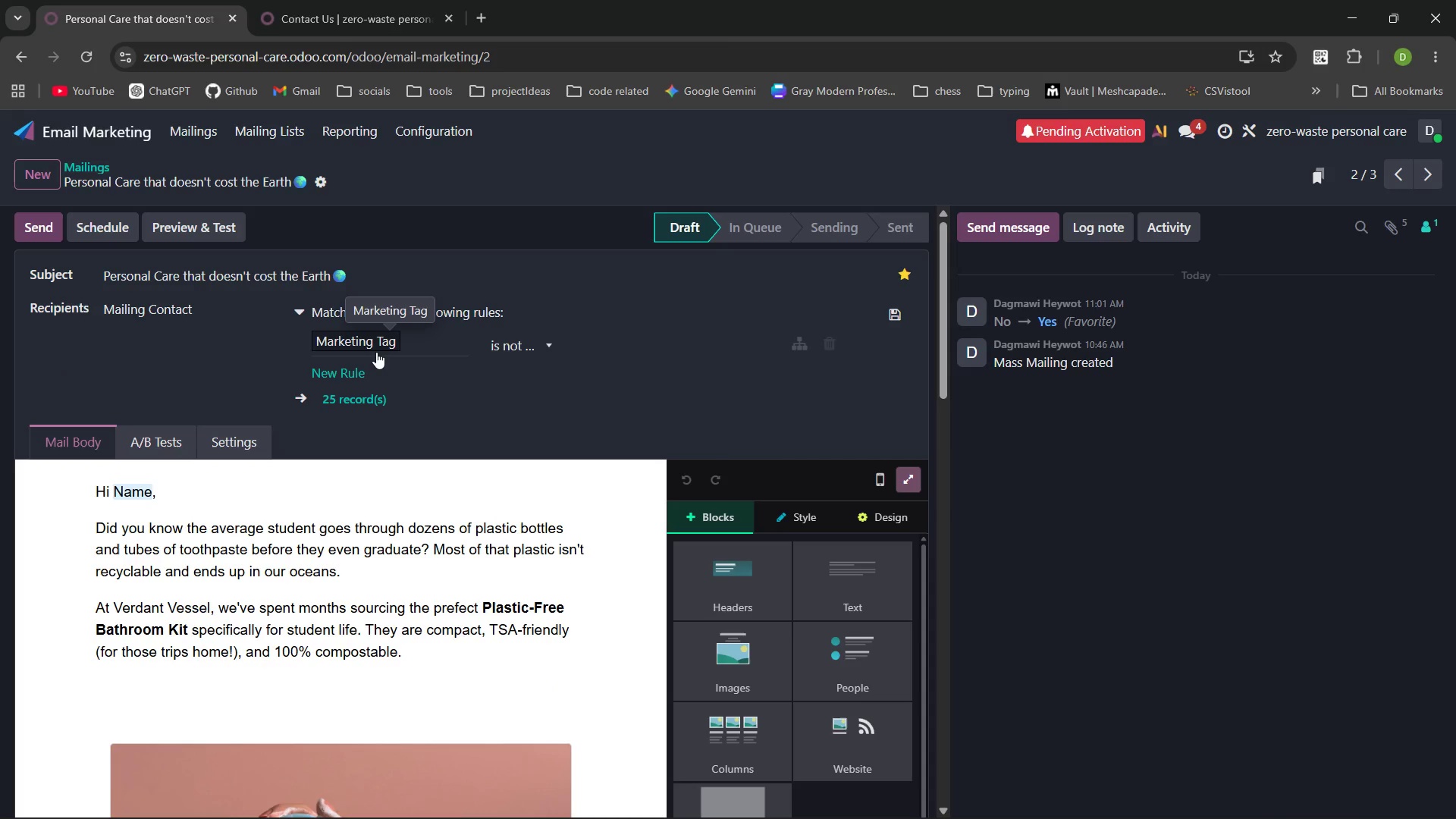 
wait(6.64)
 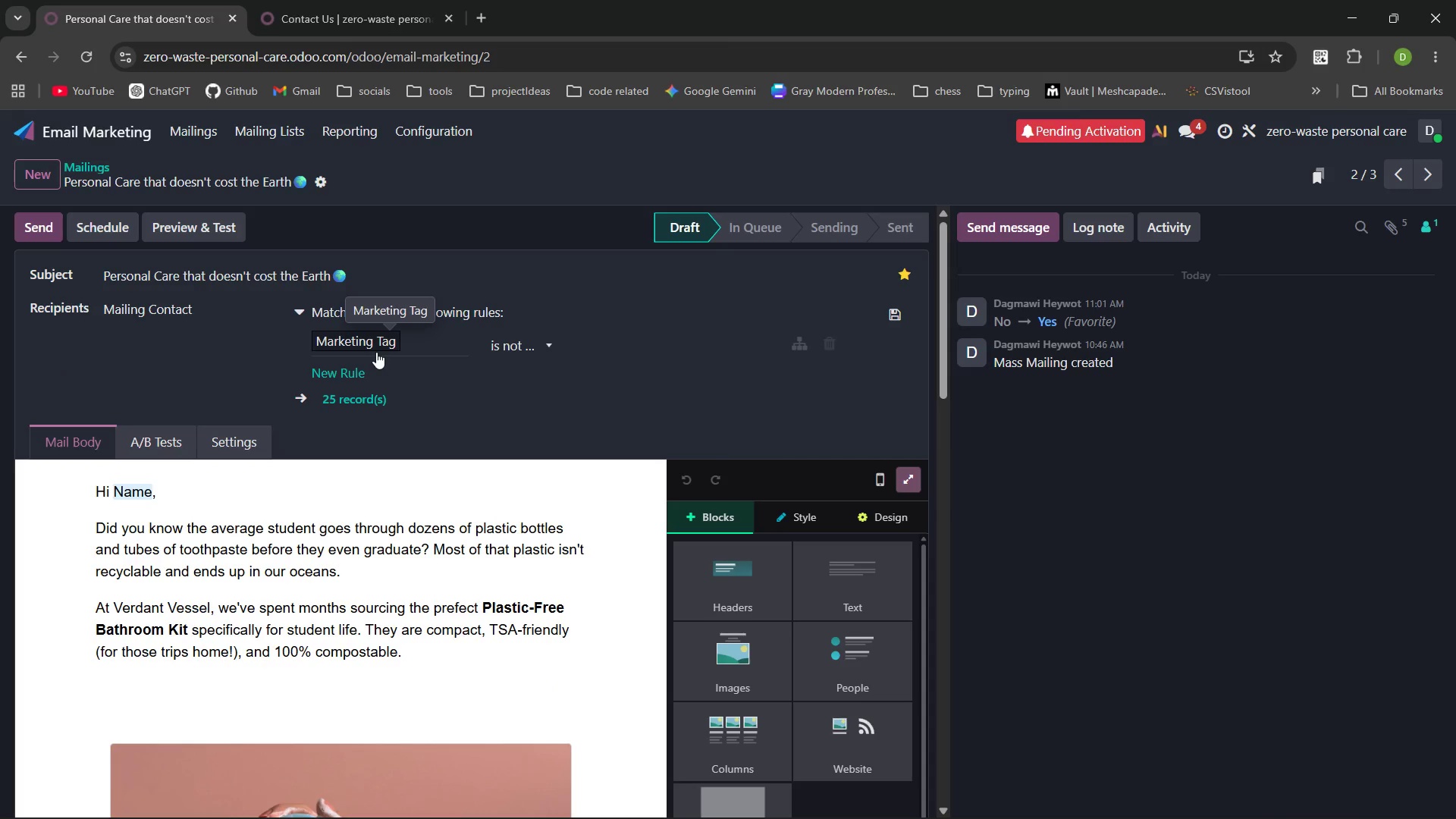 
left_click([376, 352])
 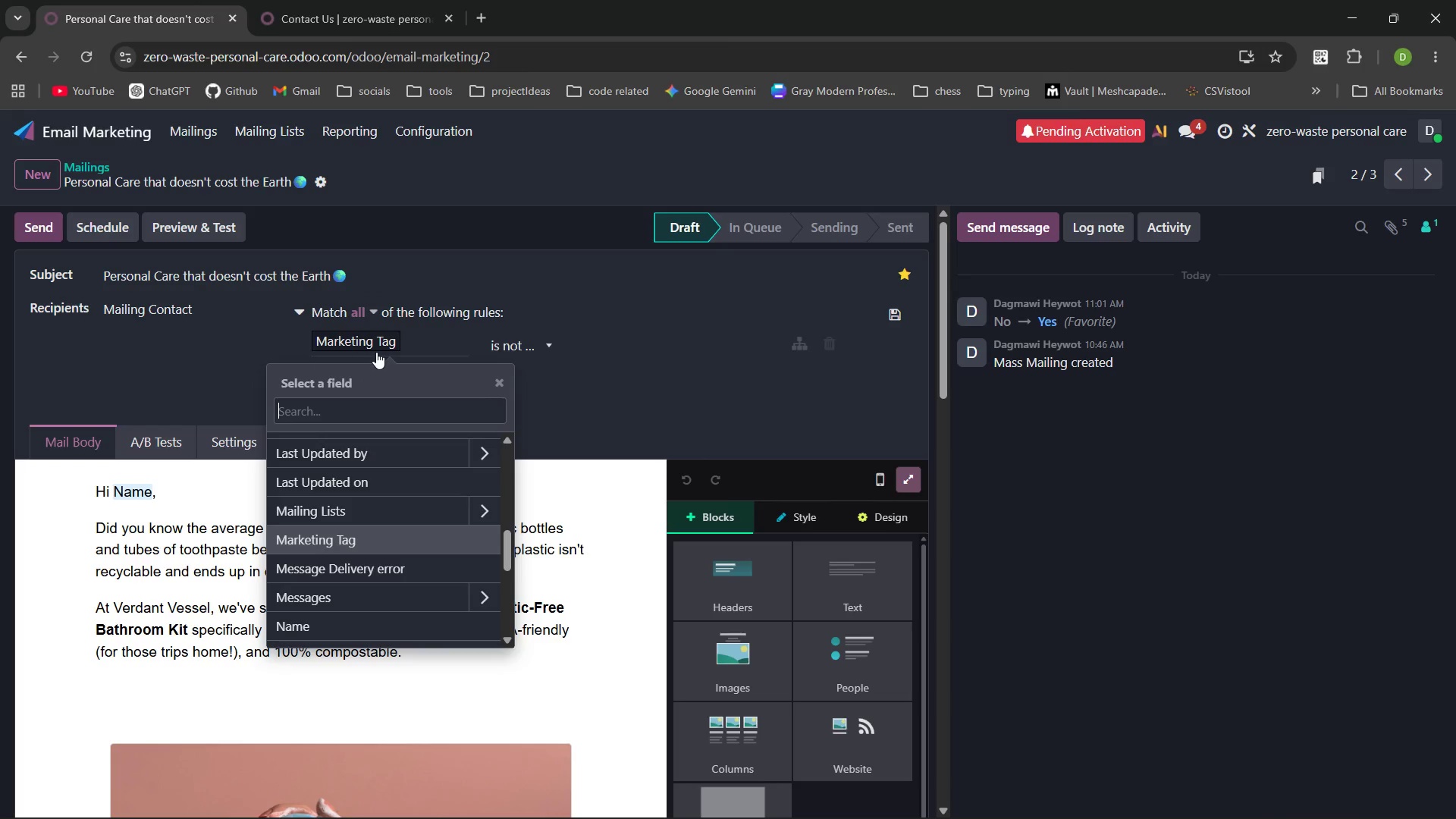 
wait(11.95)
 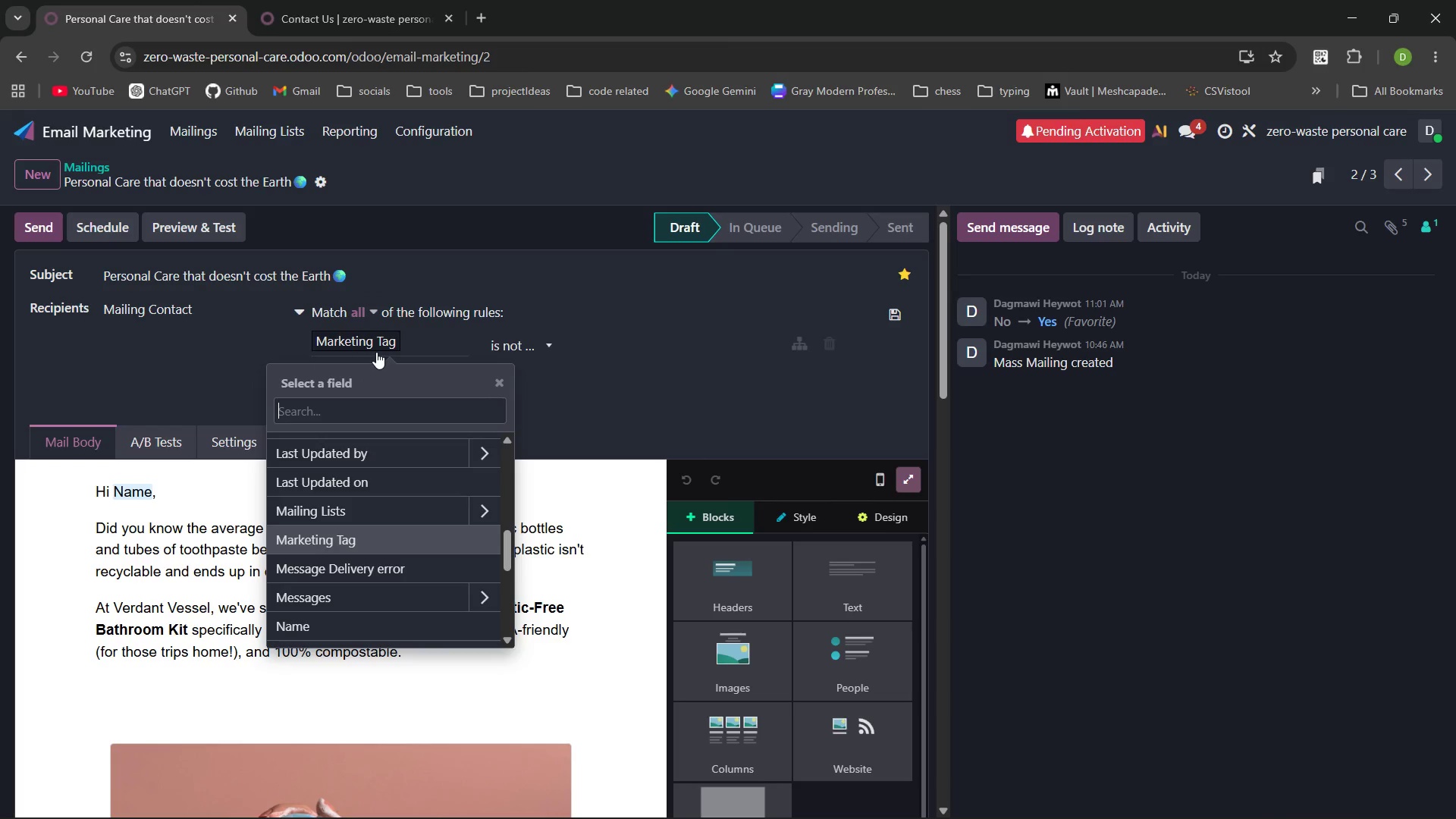 
type(cc)
key(Backspace)
key(Backspace)
 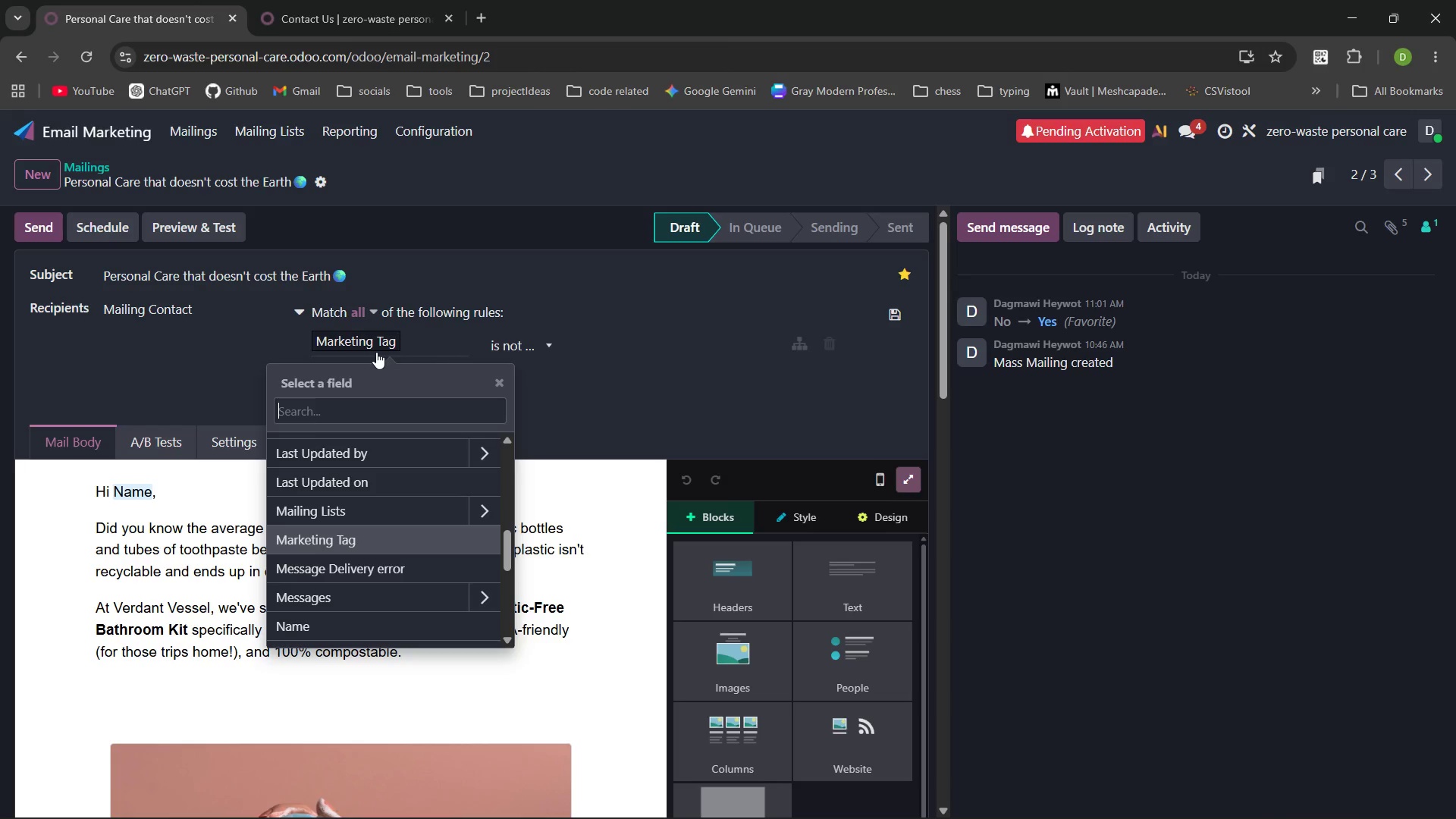 
wait(5.59)
 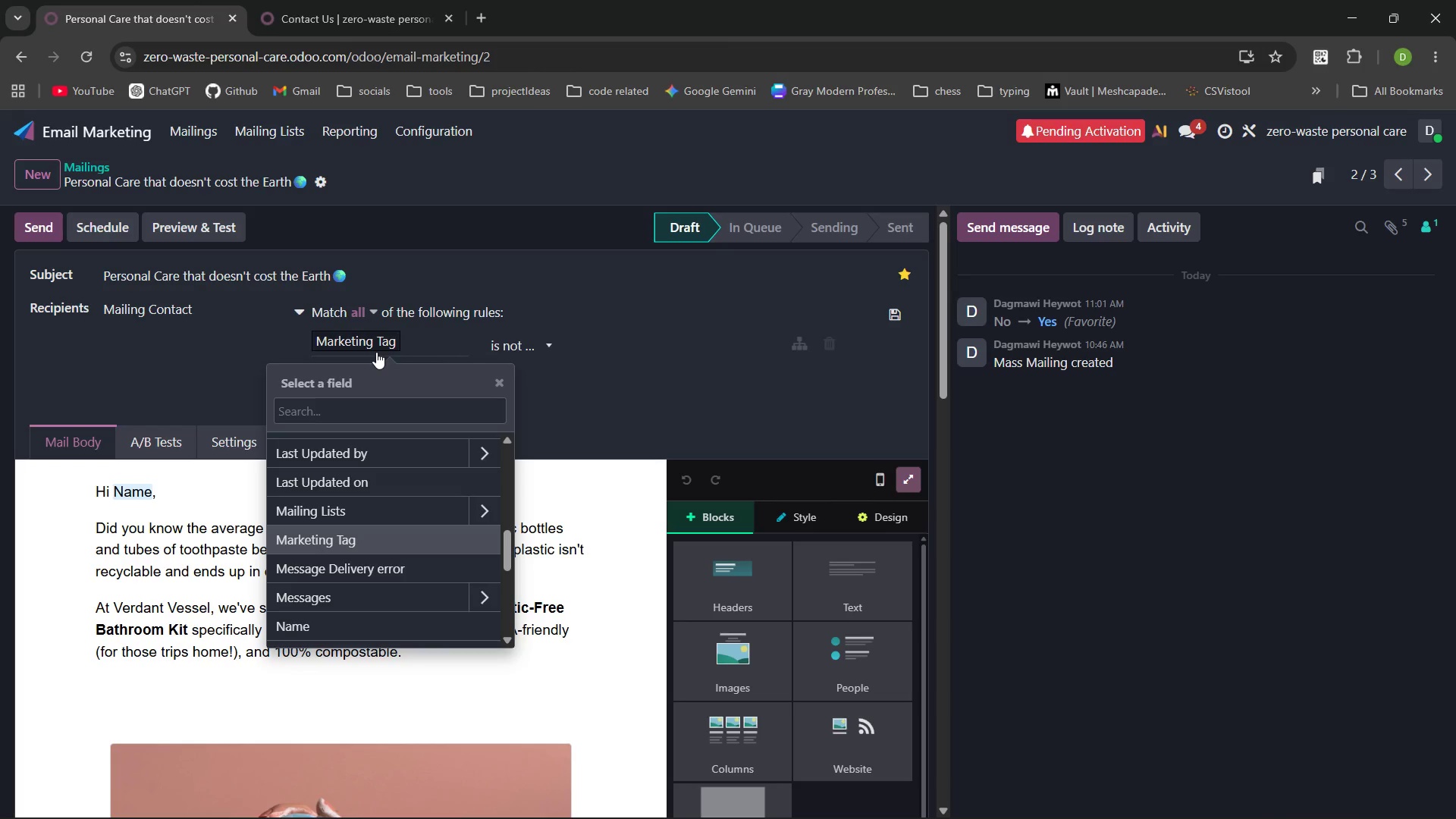 
type(marke)
 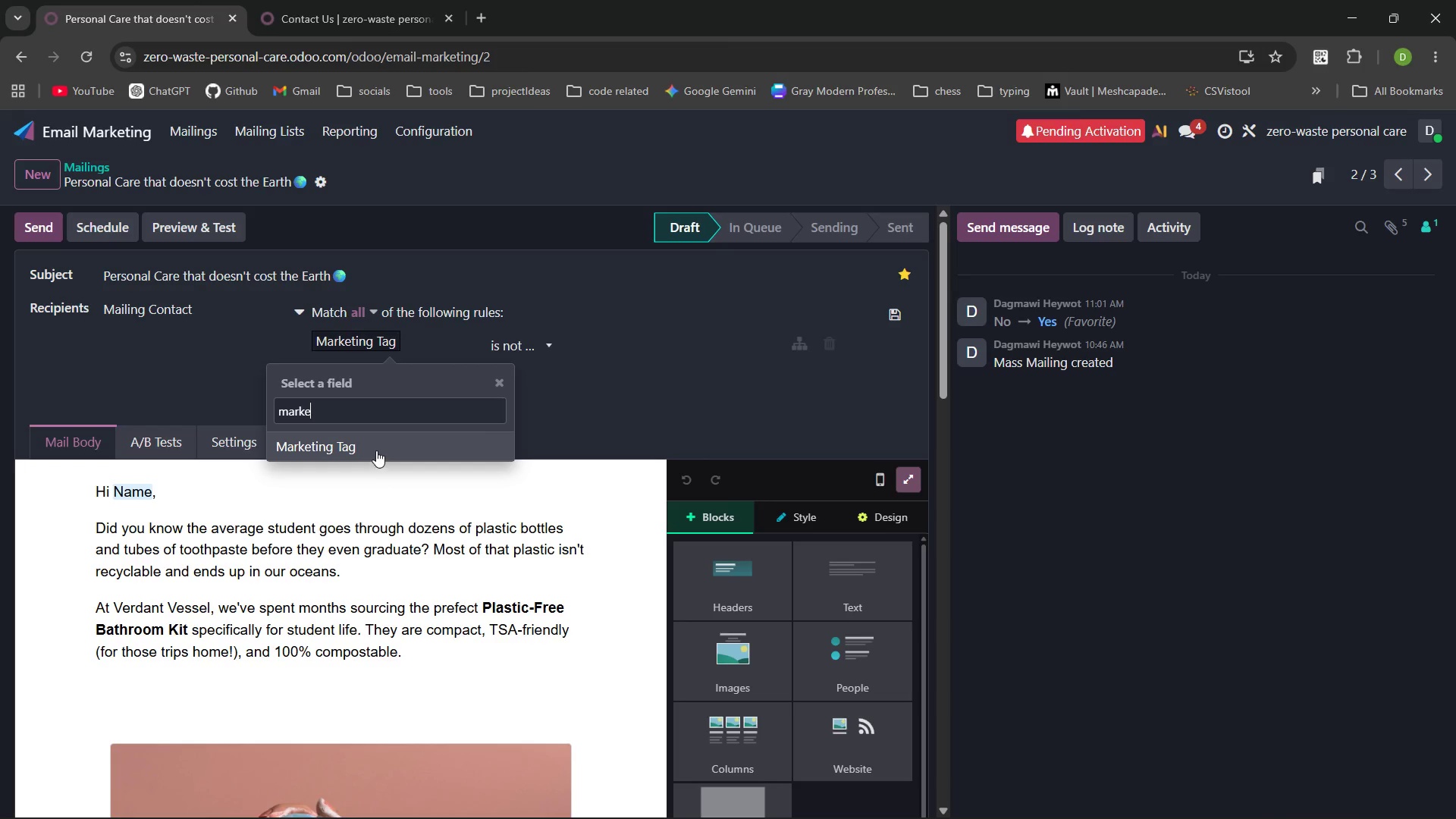 
left_click([375, 441])
 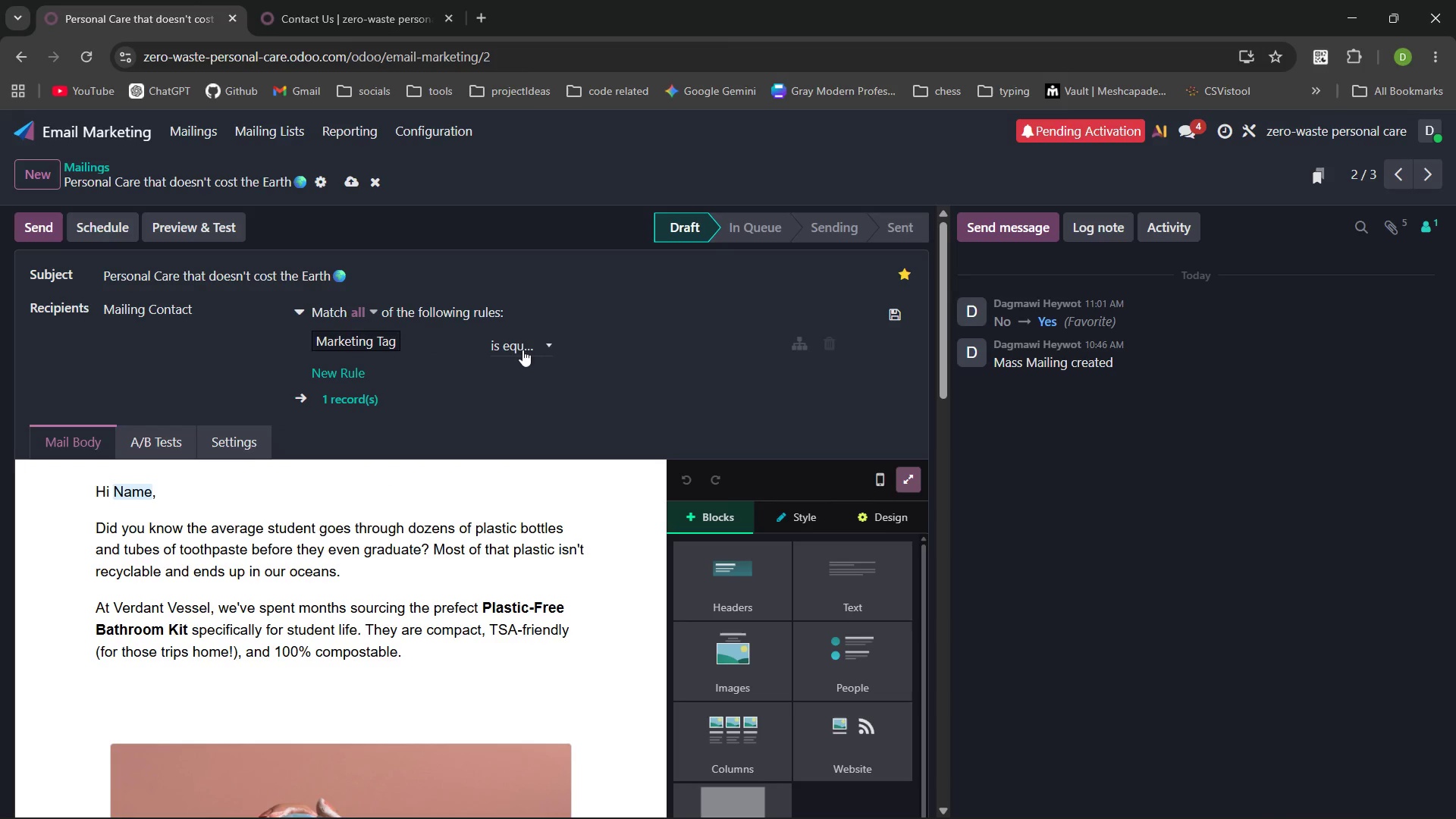 
left_click([529, 337])
 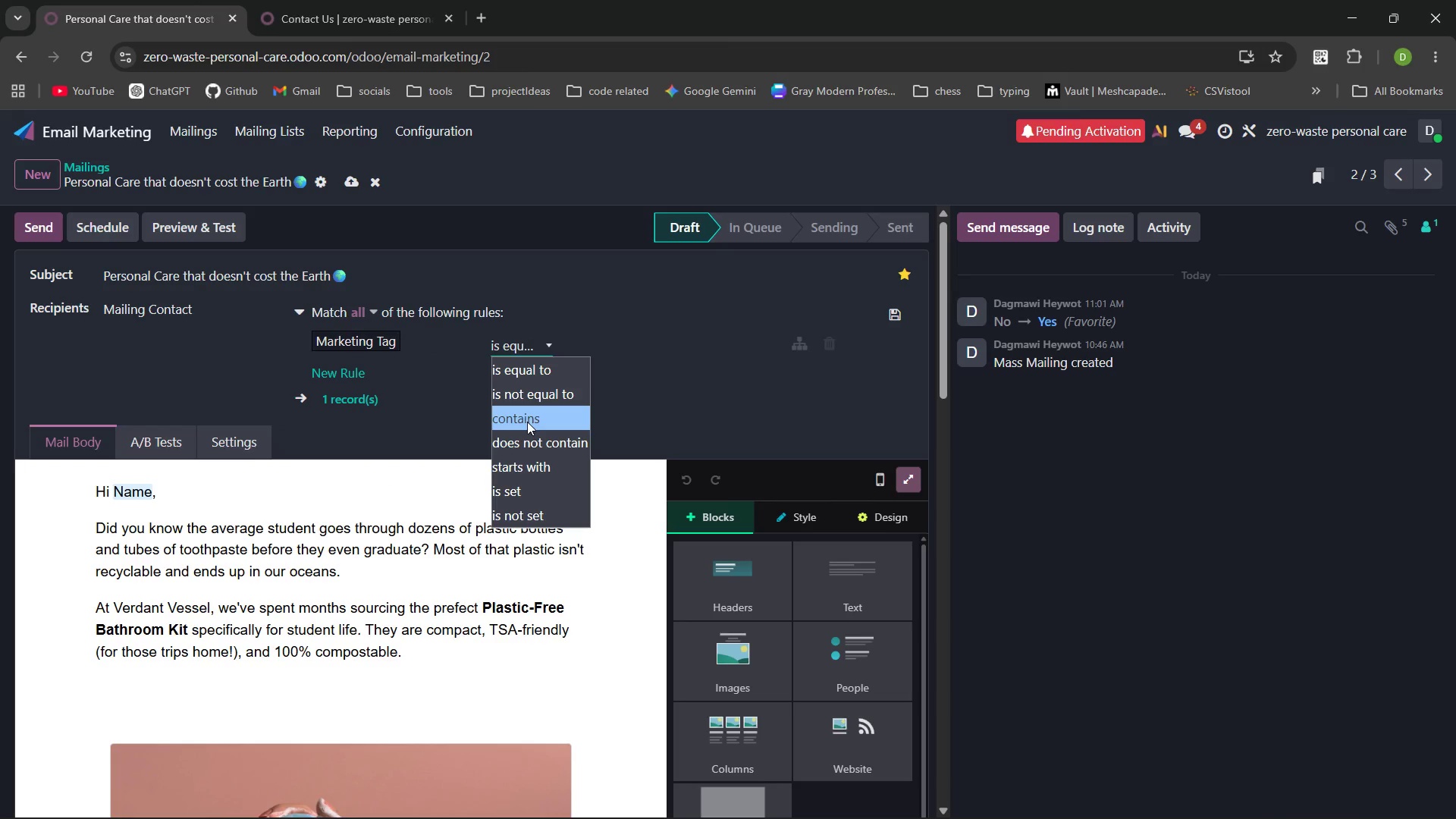 
left_click([527, 422])
 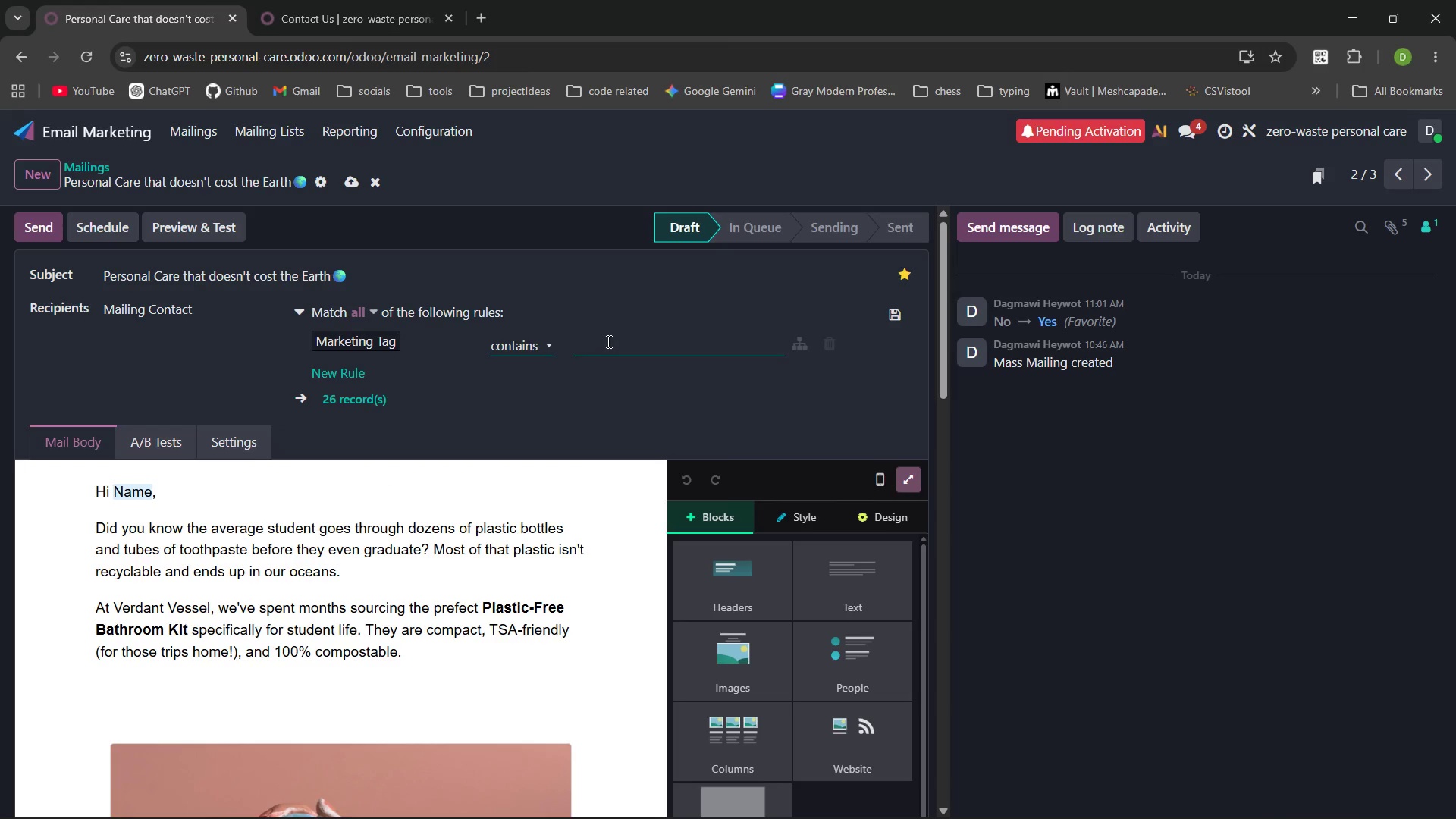 
left_click([607, 341])
 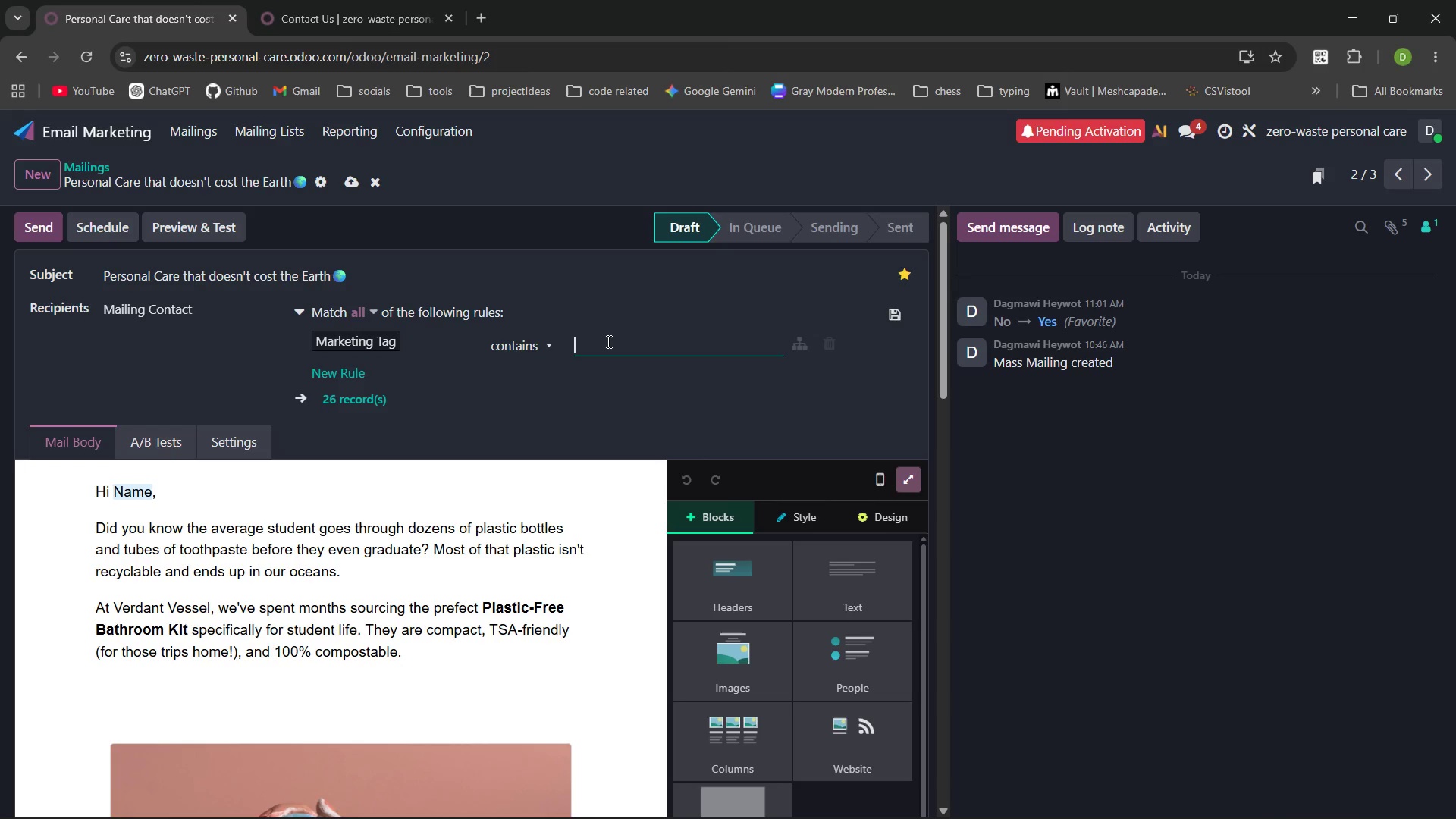 
type(Camous )
key(Backspace)
key(Backspace)
key(Backspace)
key(Backspace)
type(pus Sustainability)
 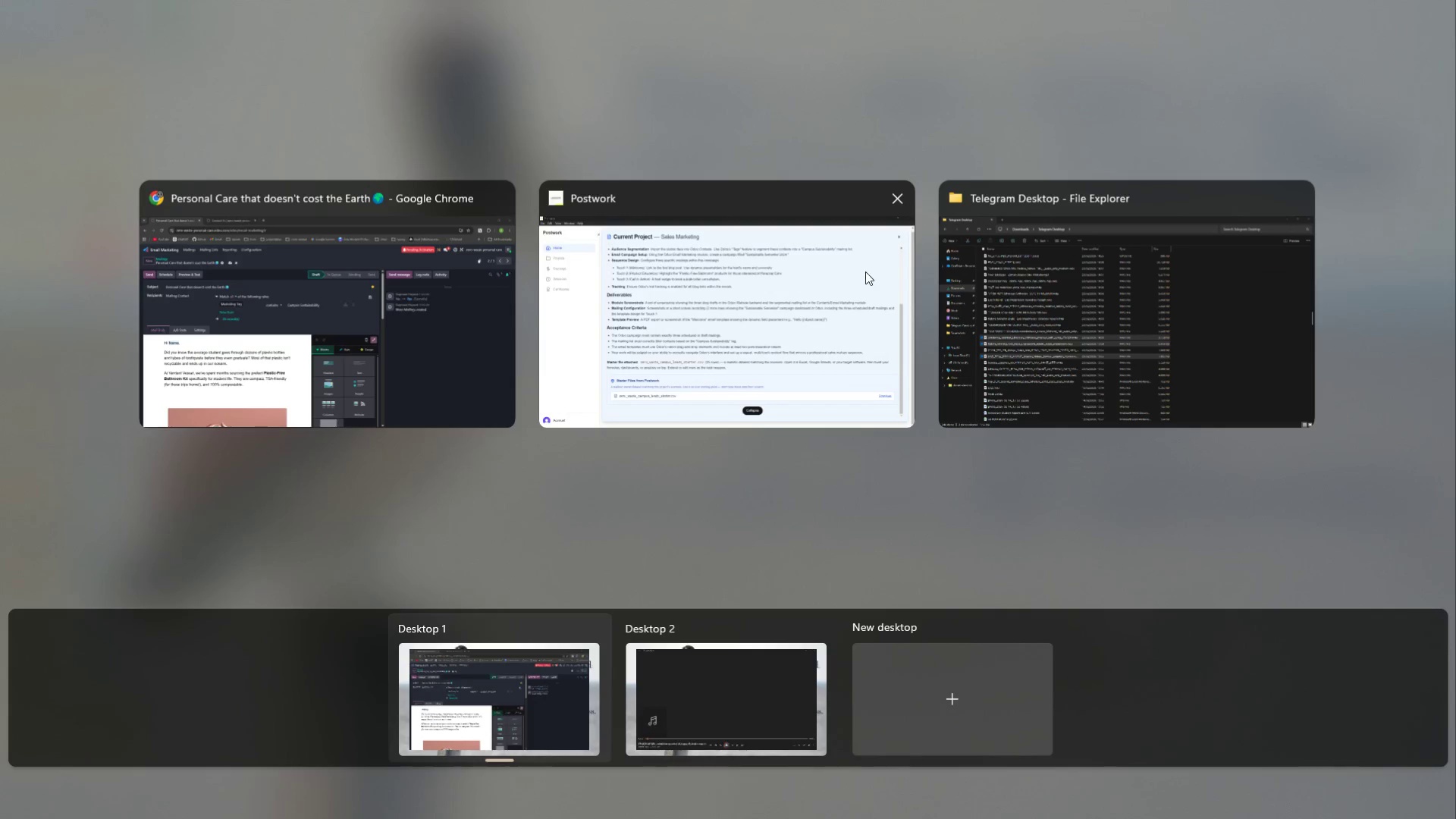 
left_click([1043, 287])
 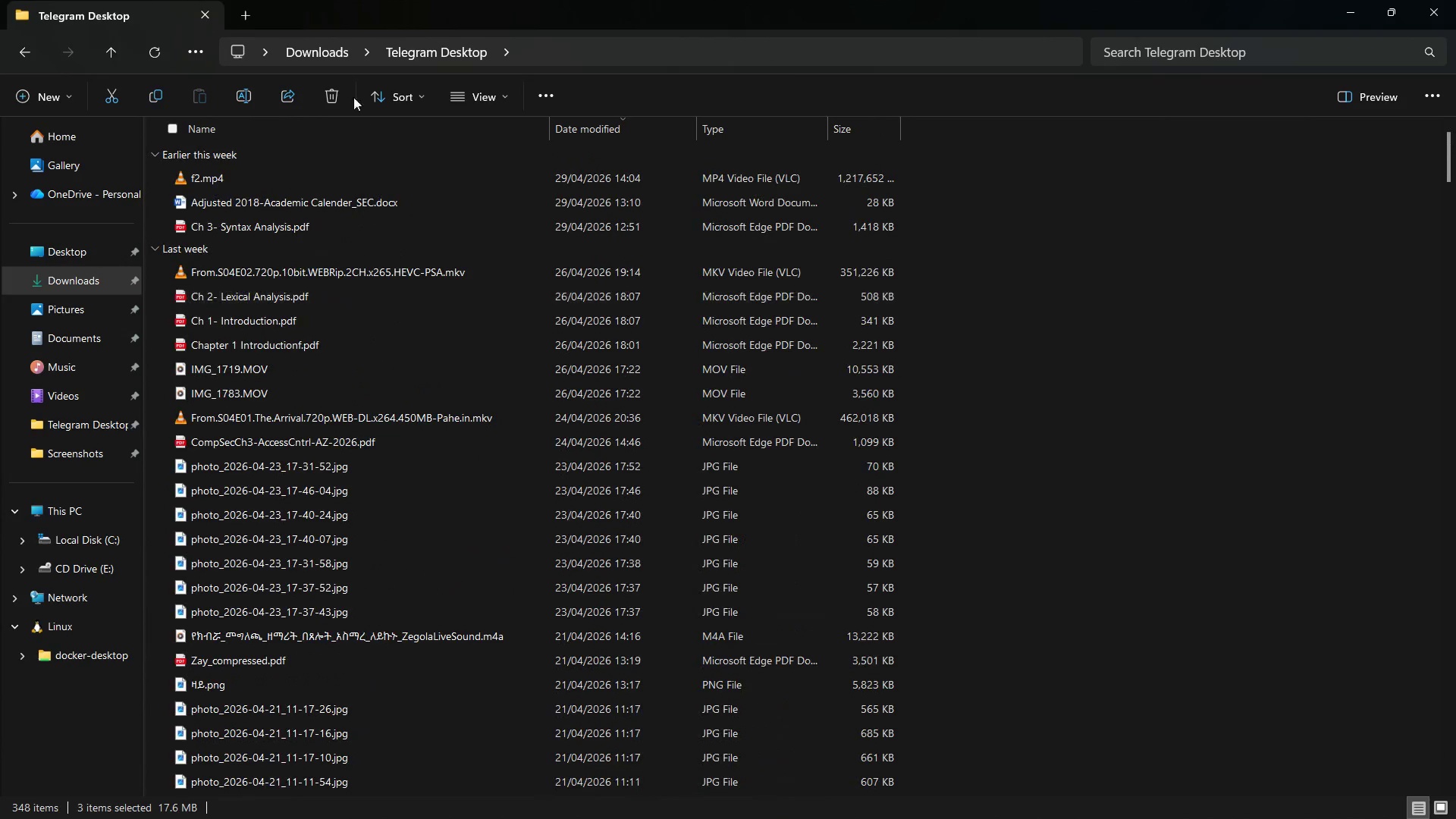 
left_click([327, 58])
 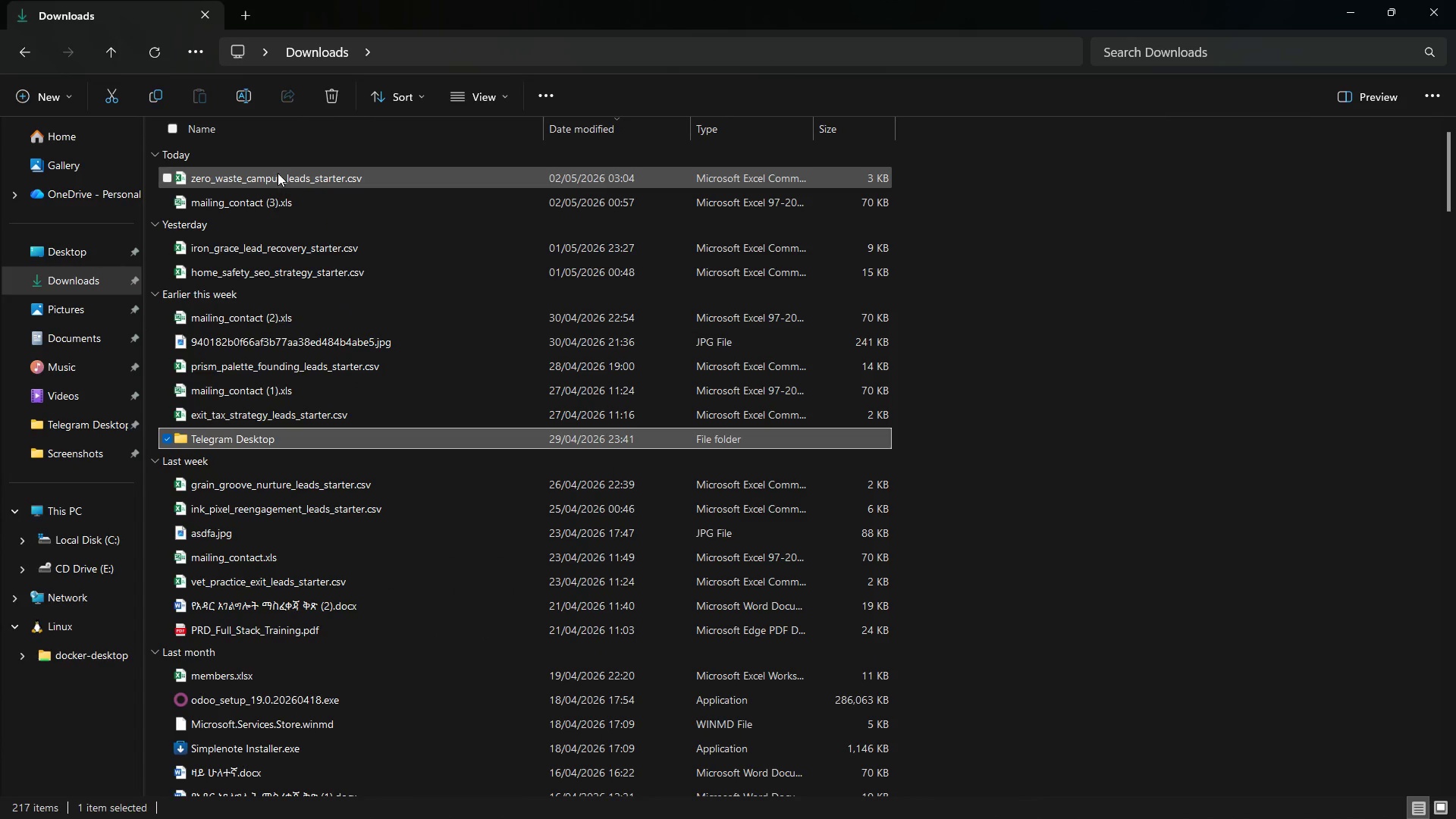 
double_click([278, 173])
 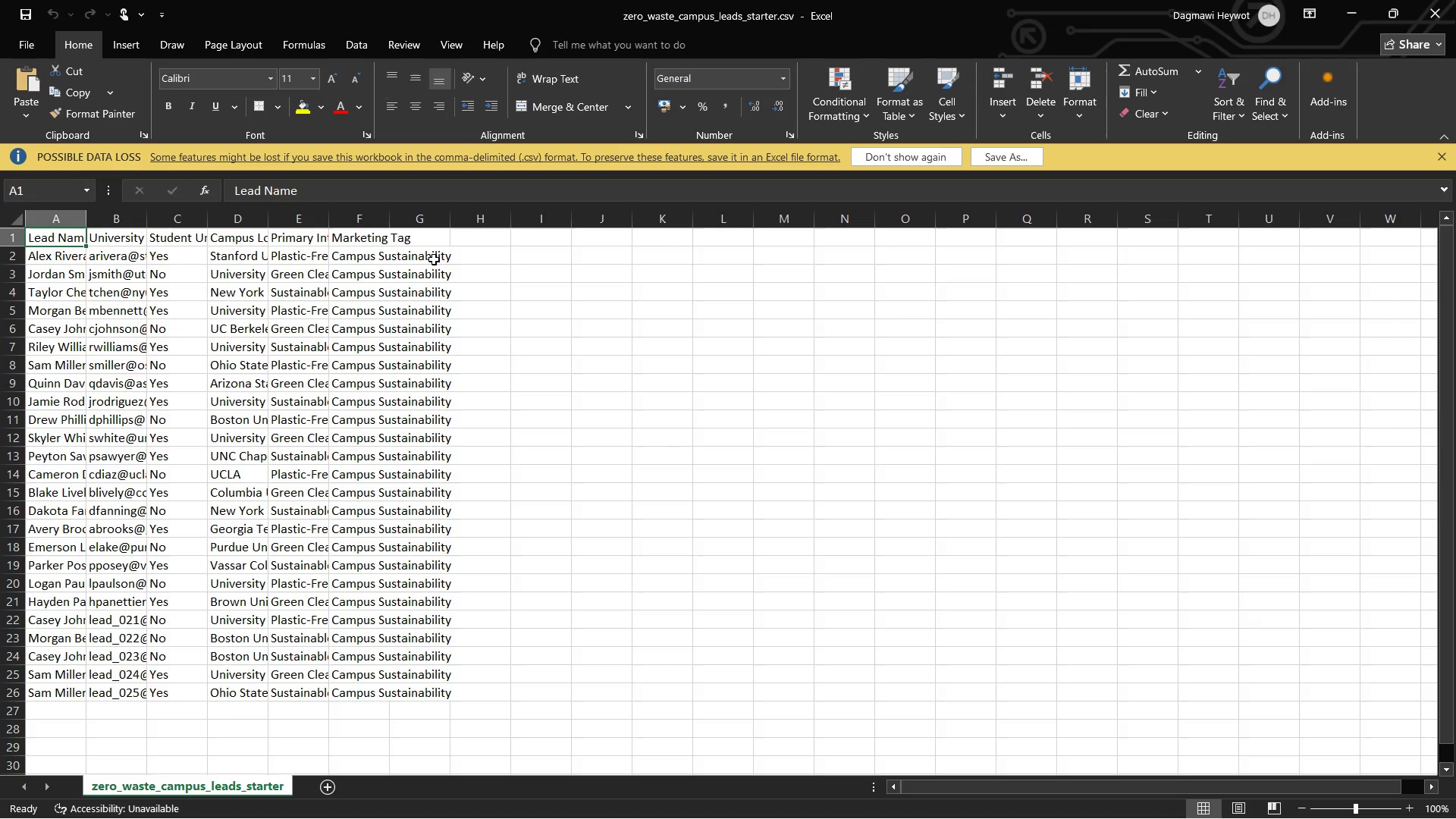 
double_click([412, 256])
 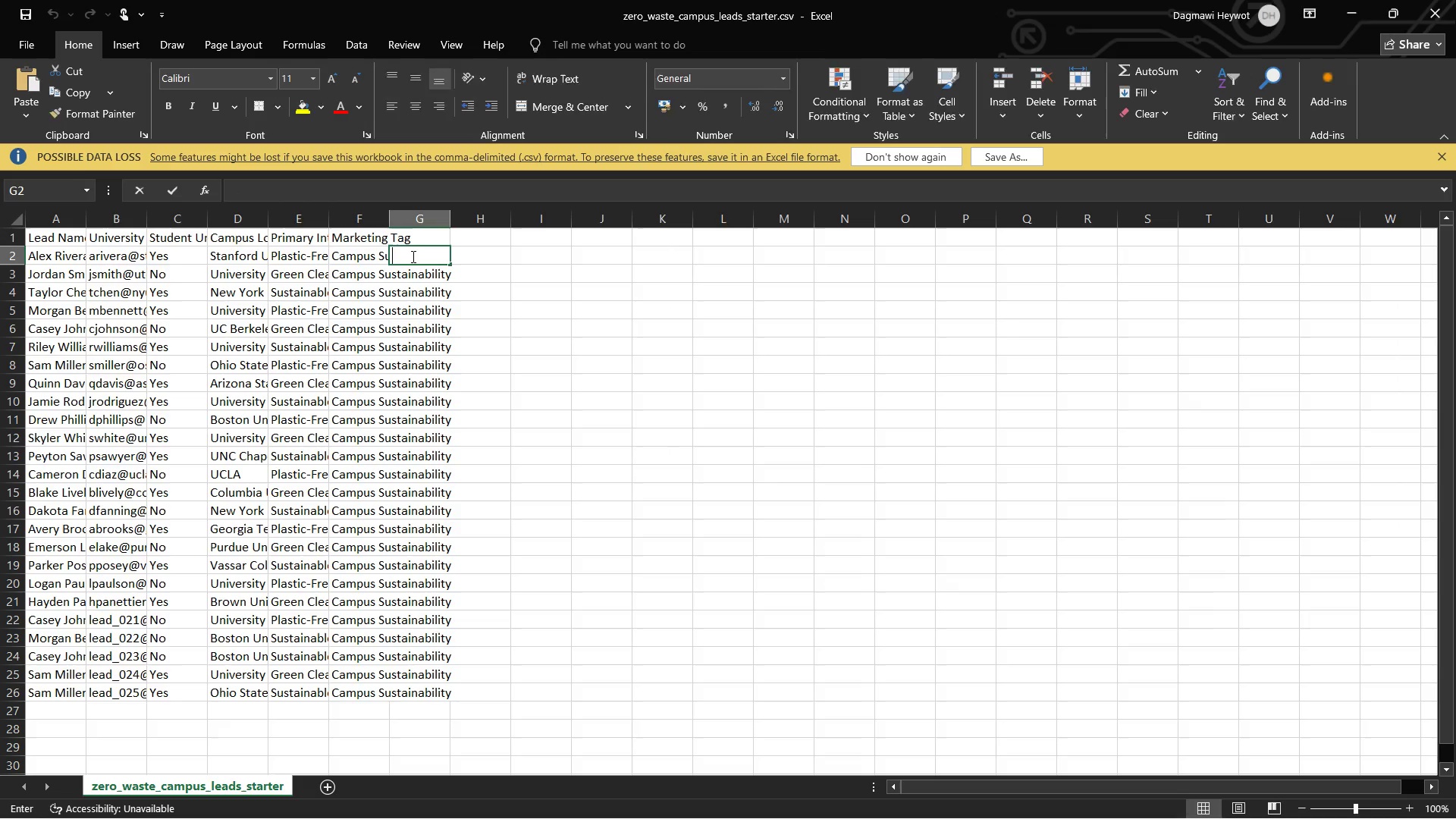 
triple_click([412, 256])
 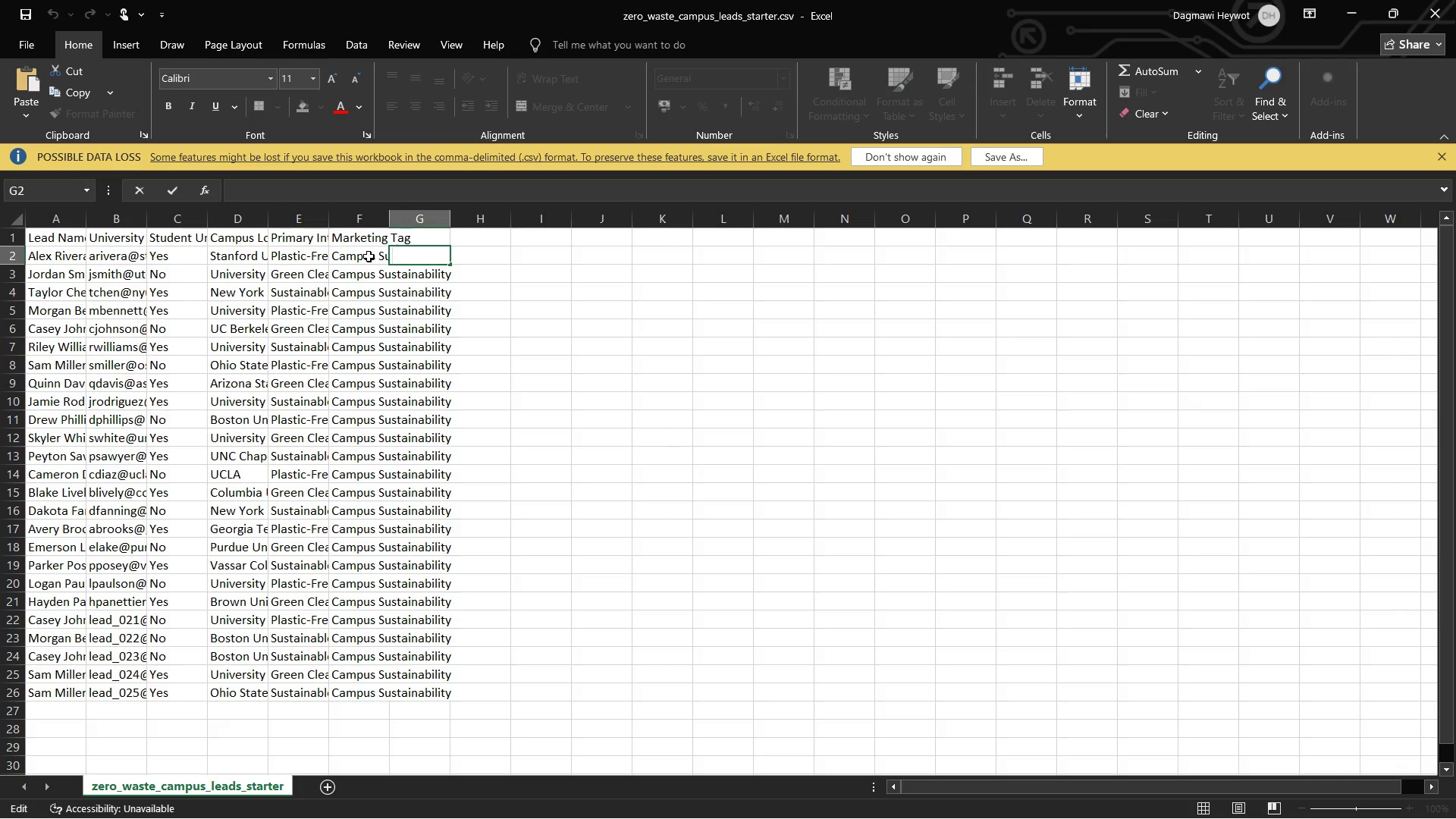 
double_click([369, 256])
 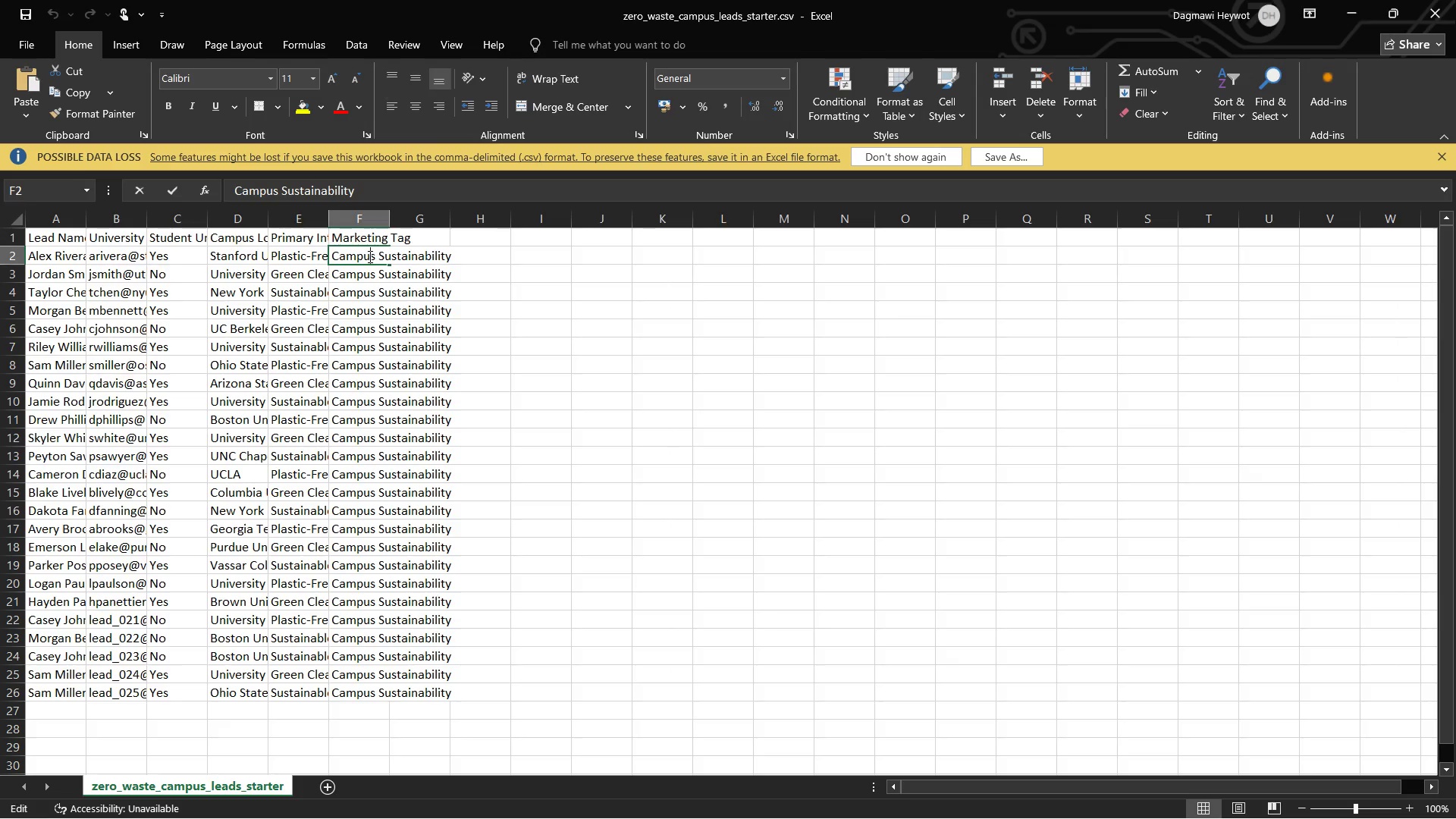 
triple_click([369, 256])
 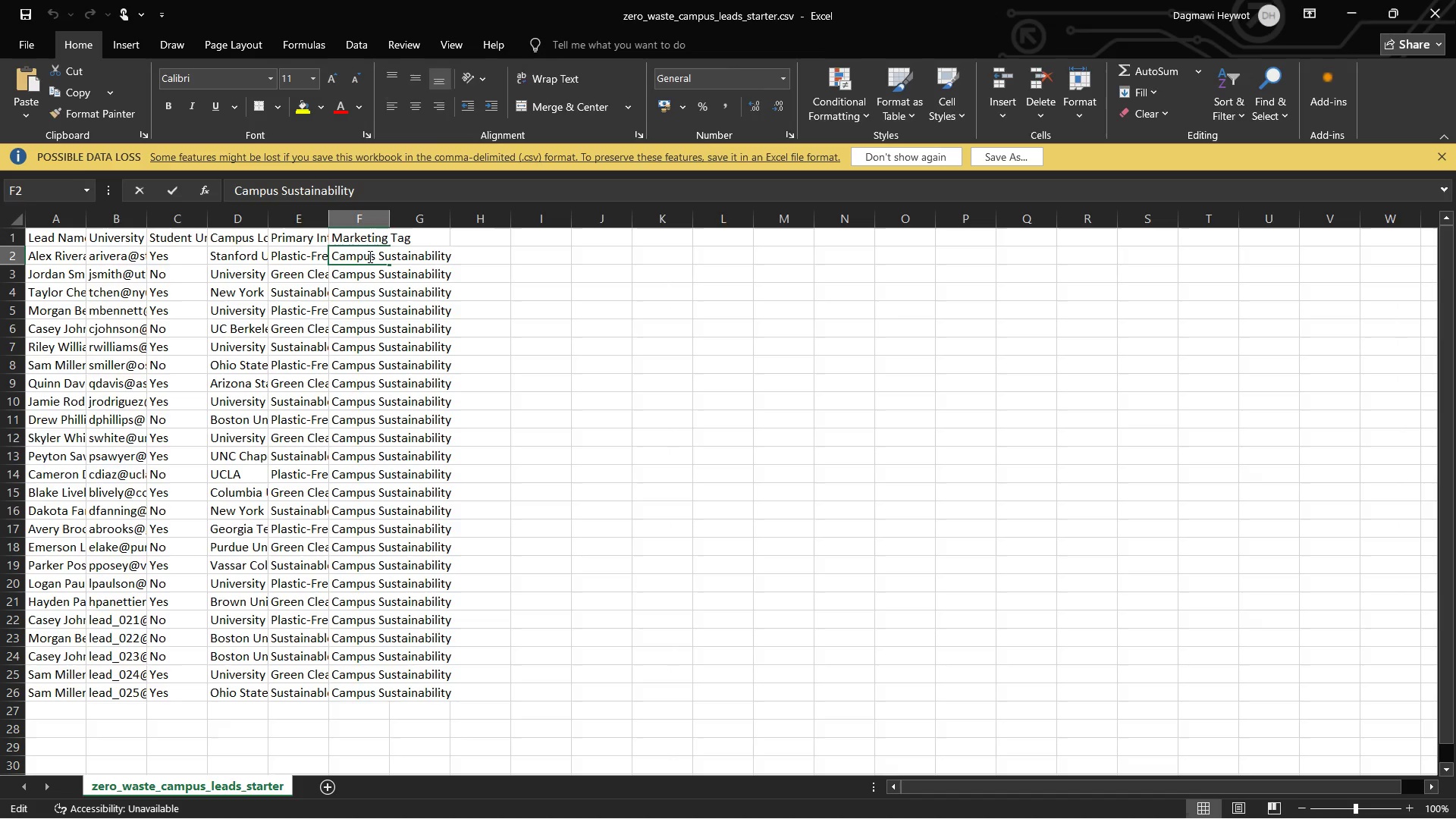 
triple_click([369, 256])
 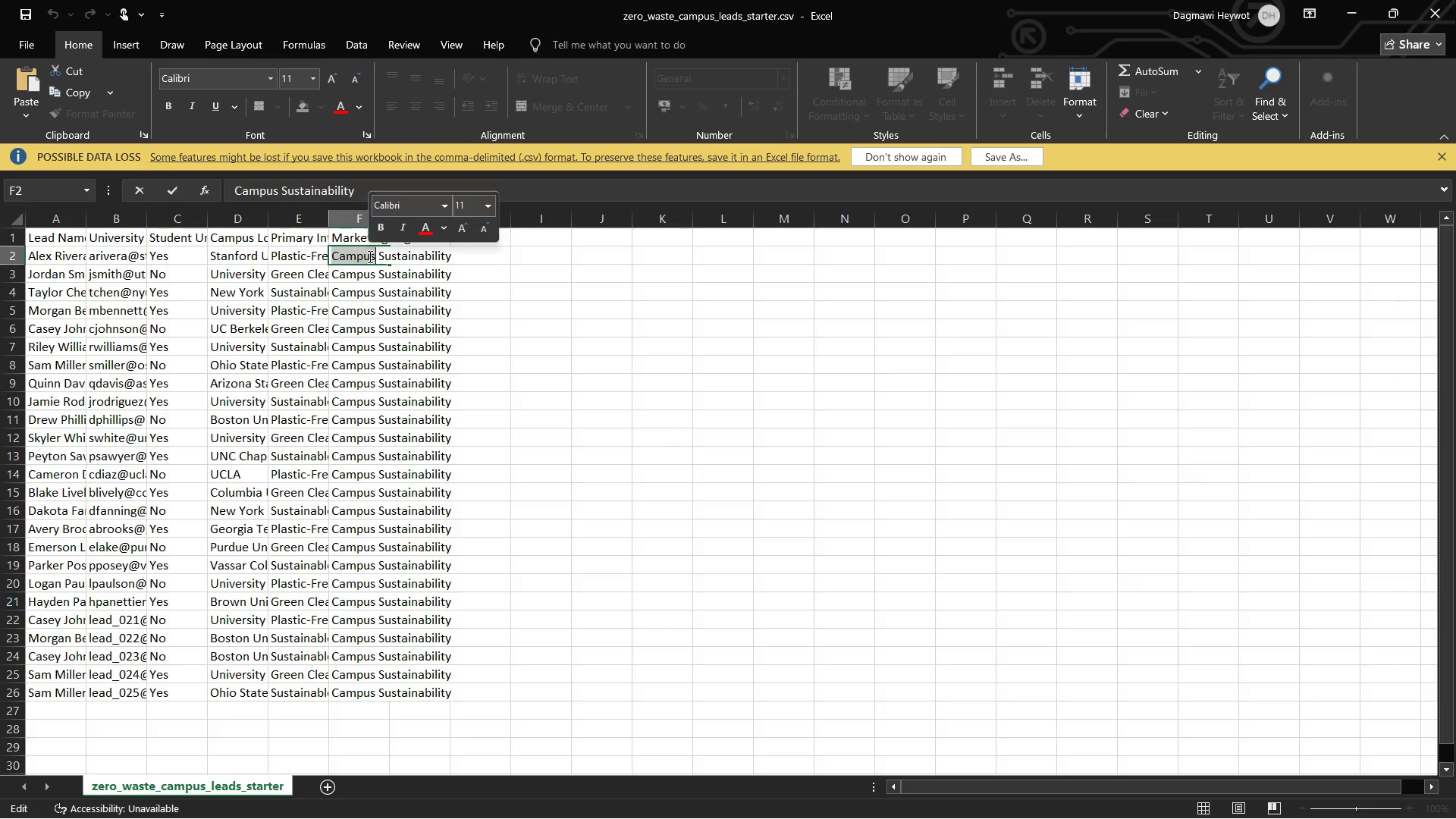 
key(Control+A)
 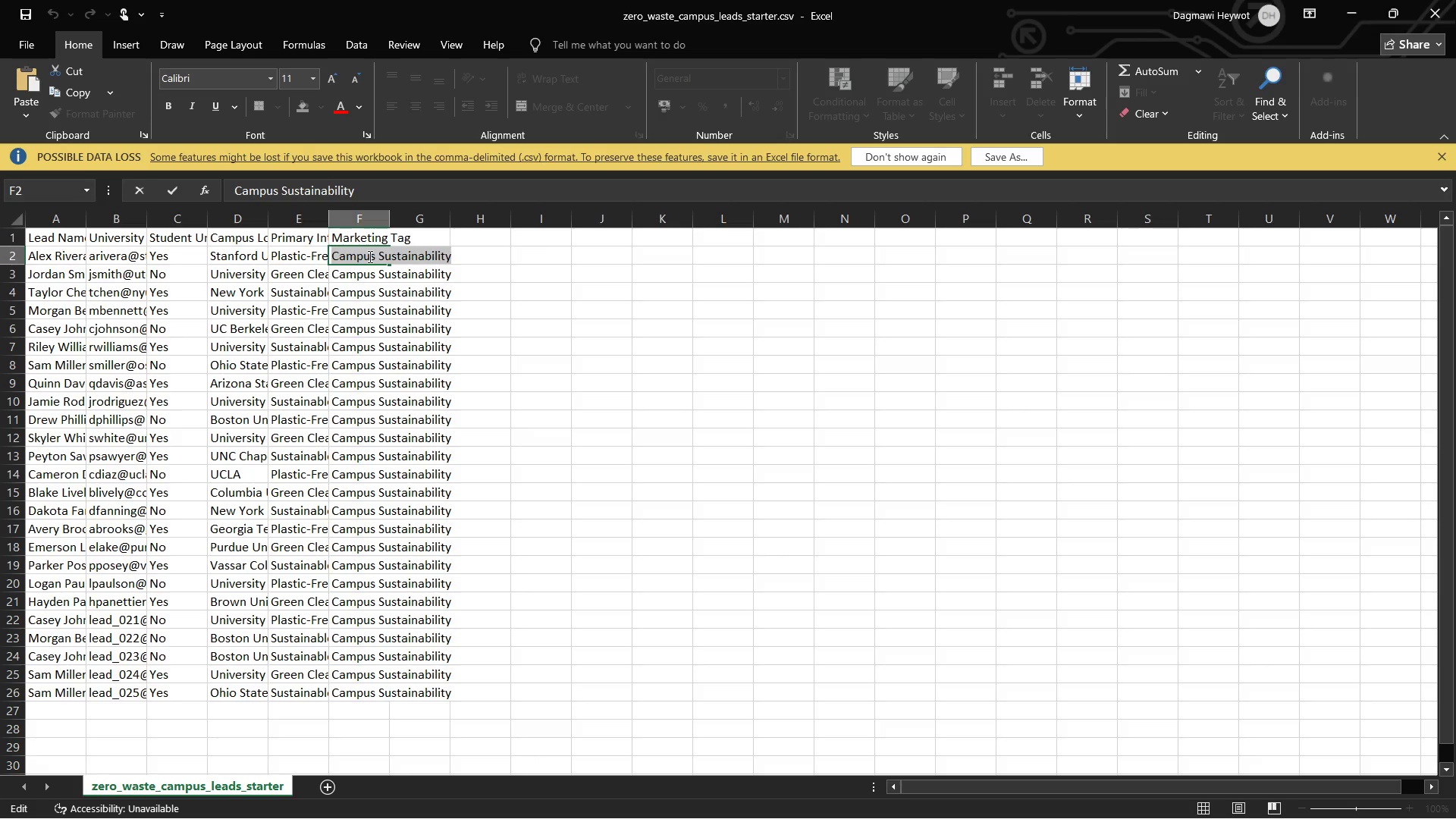 
key(Control+C)
 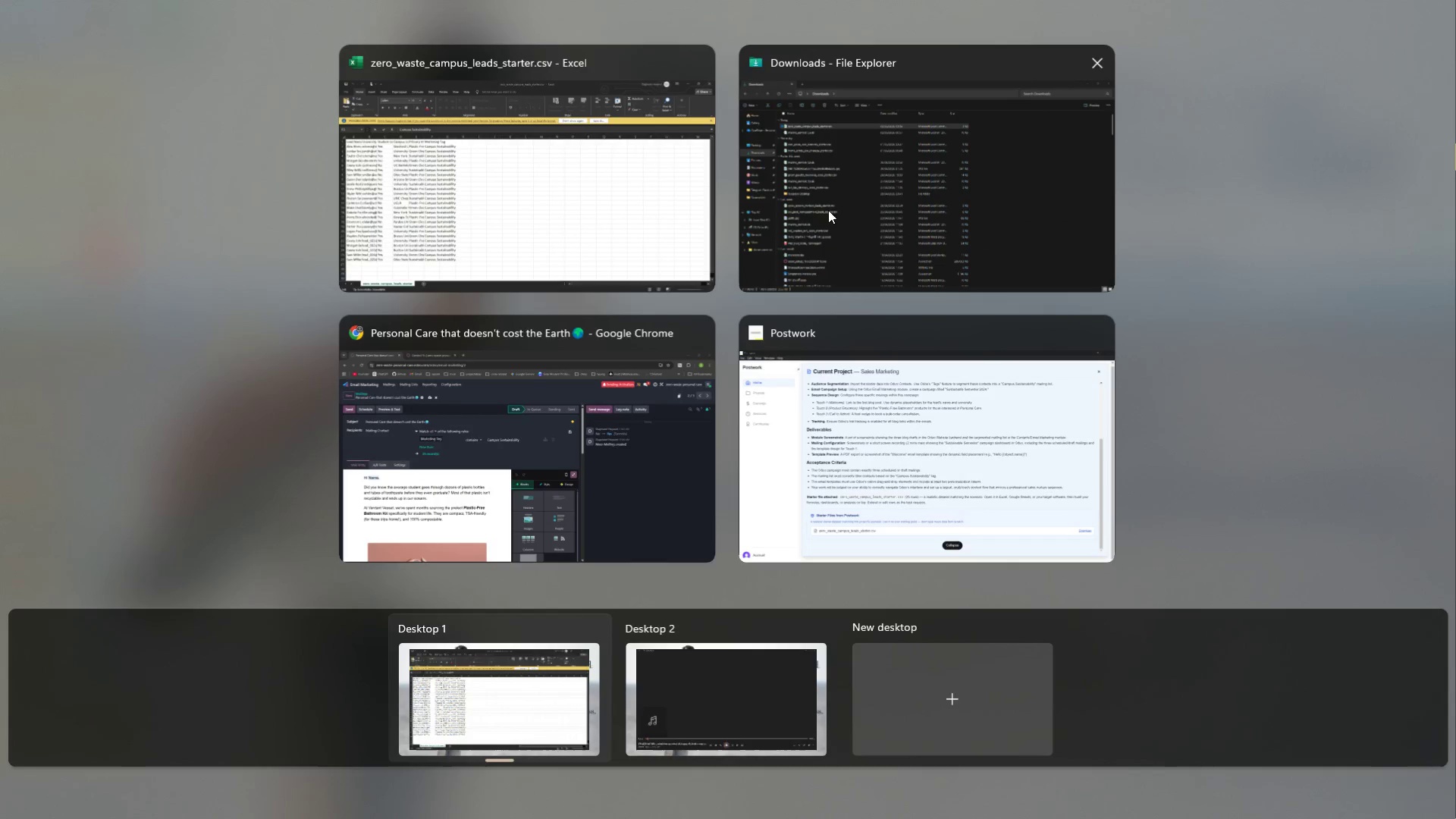 
left_click([640, 388])
 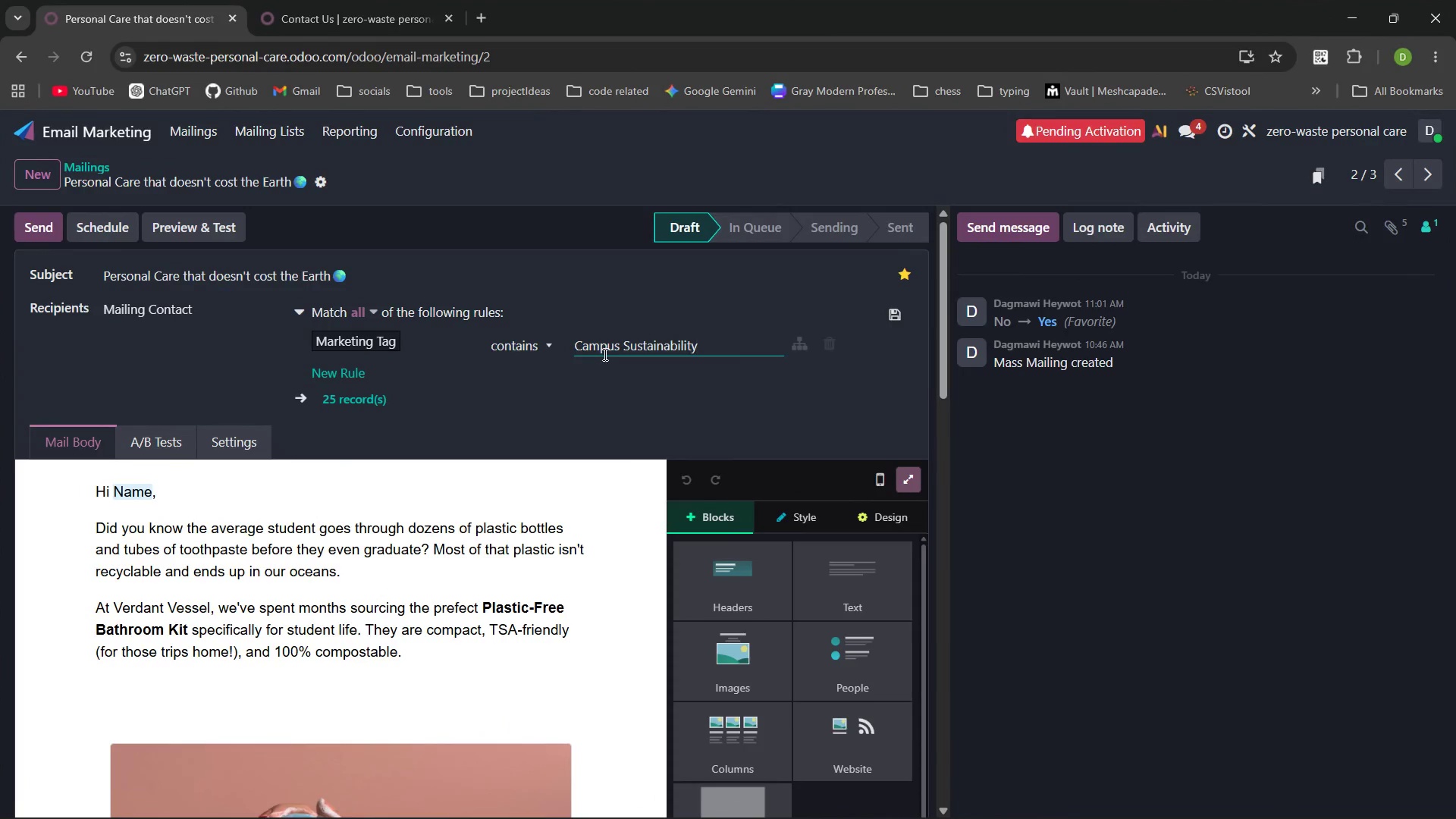 
key(Control+Backspace)
 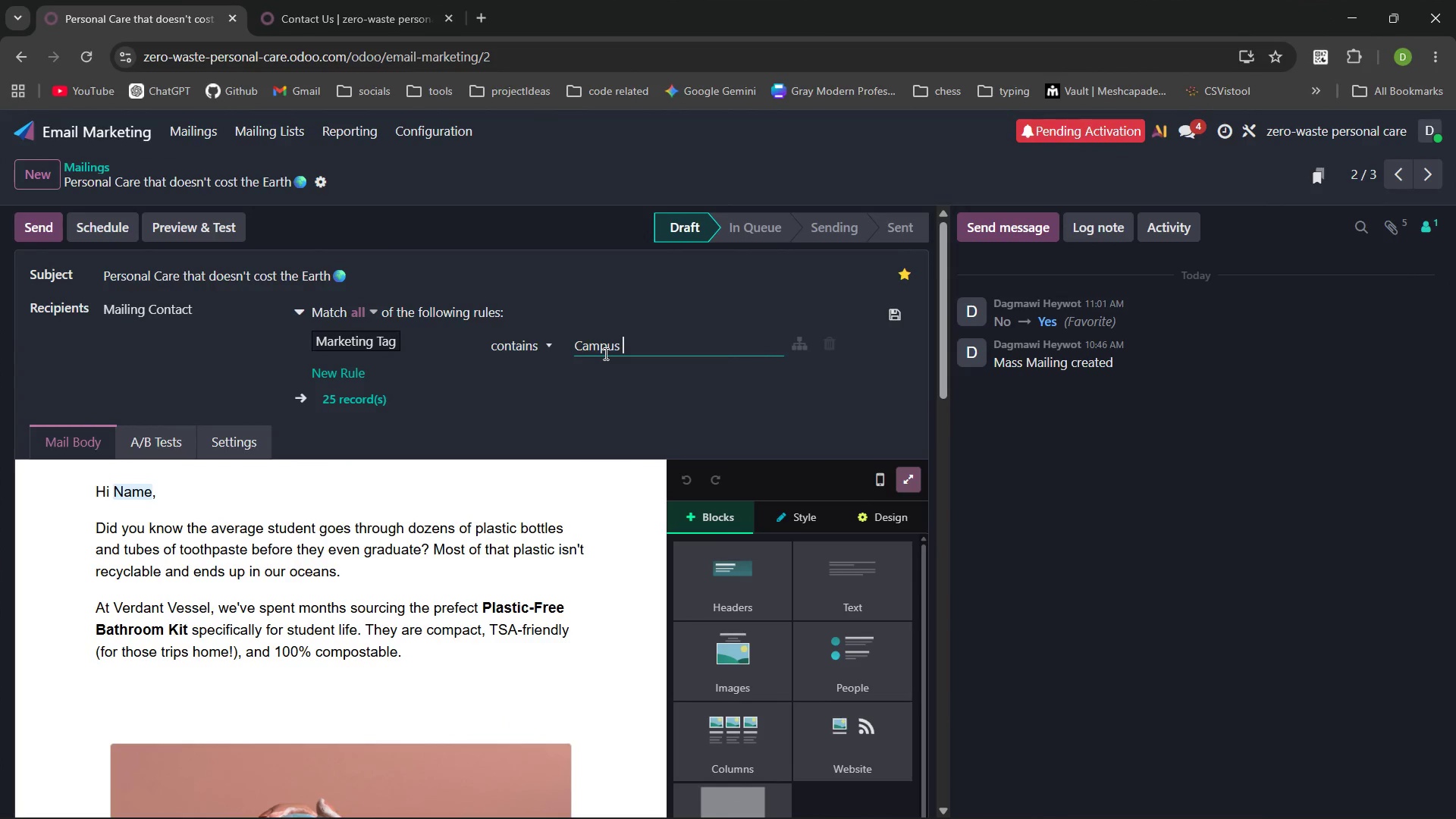 
key(Control+Backspace)
 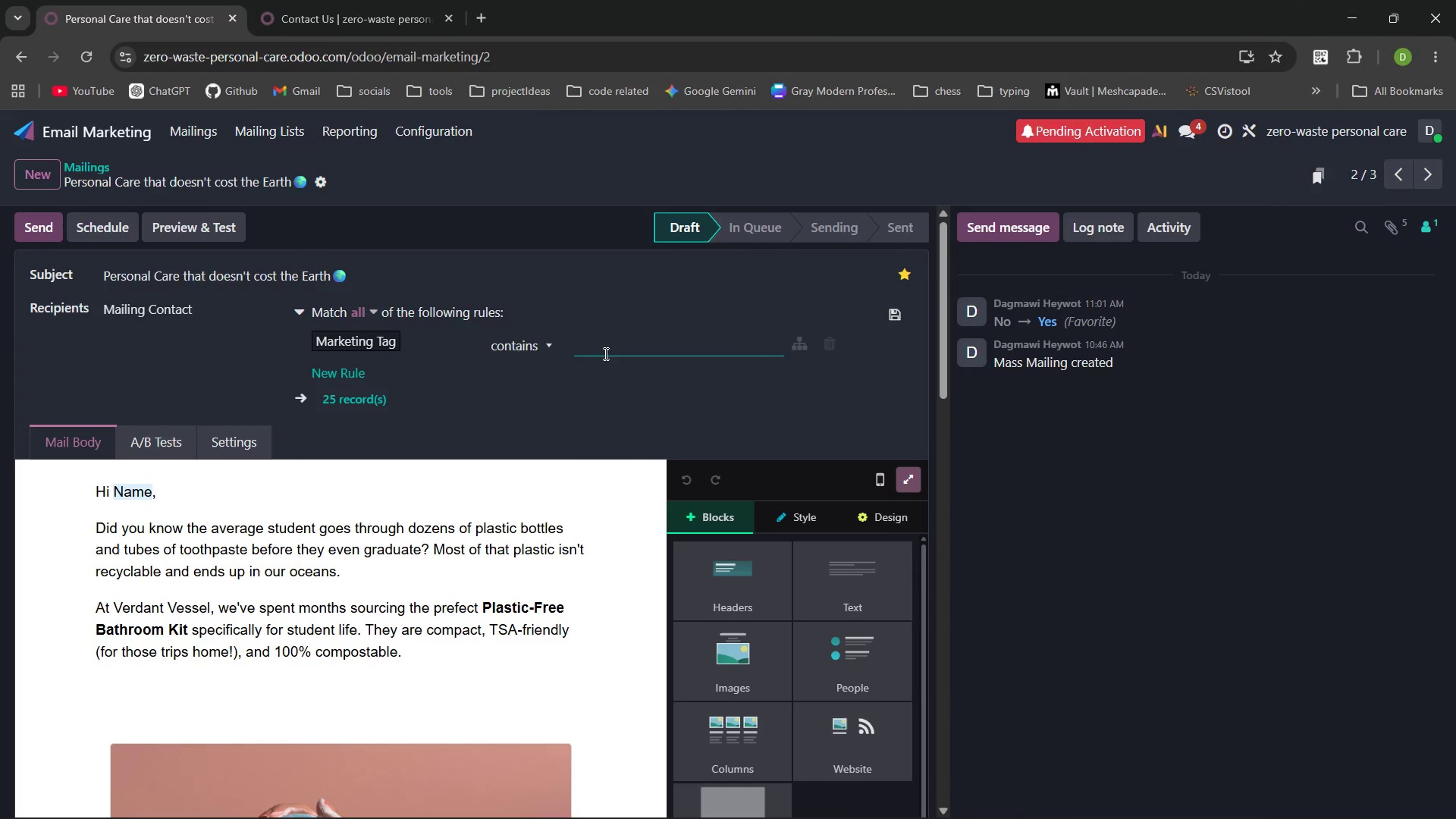 
key(Control+V)
 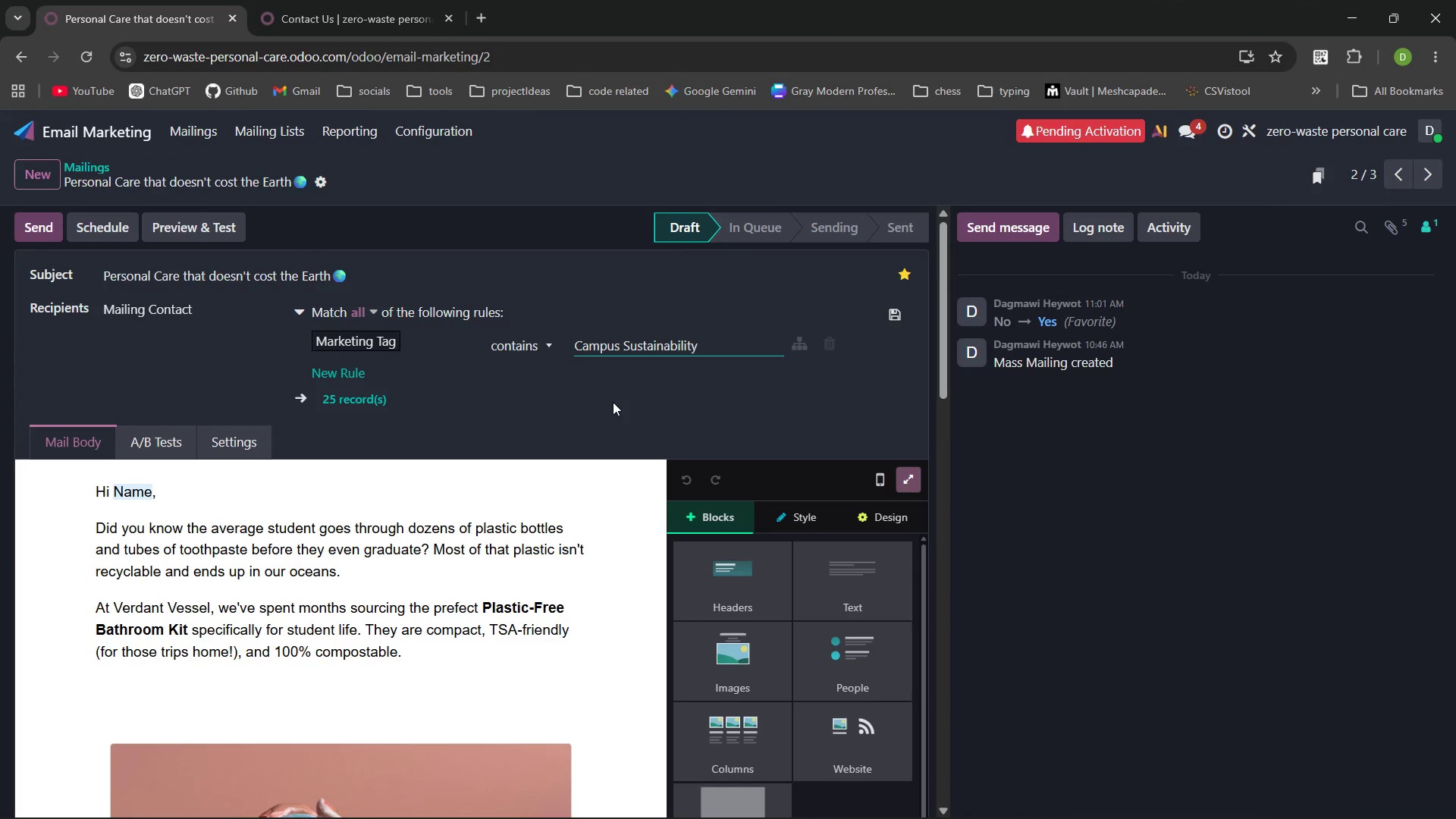 
left_click([613, 402])
 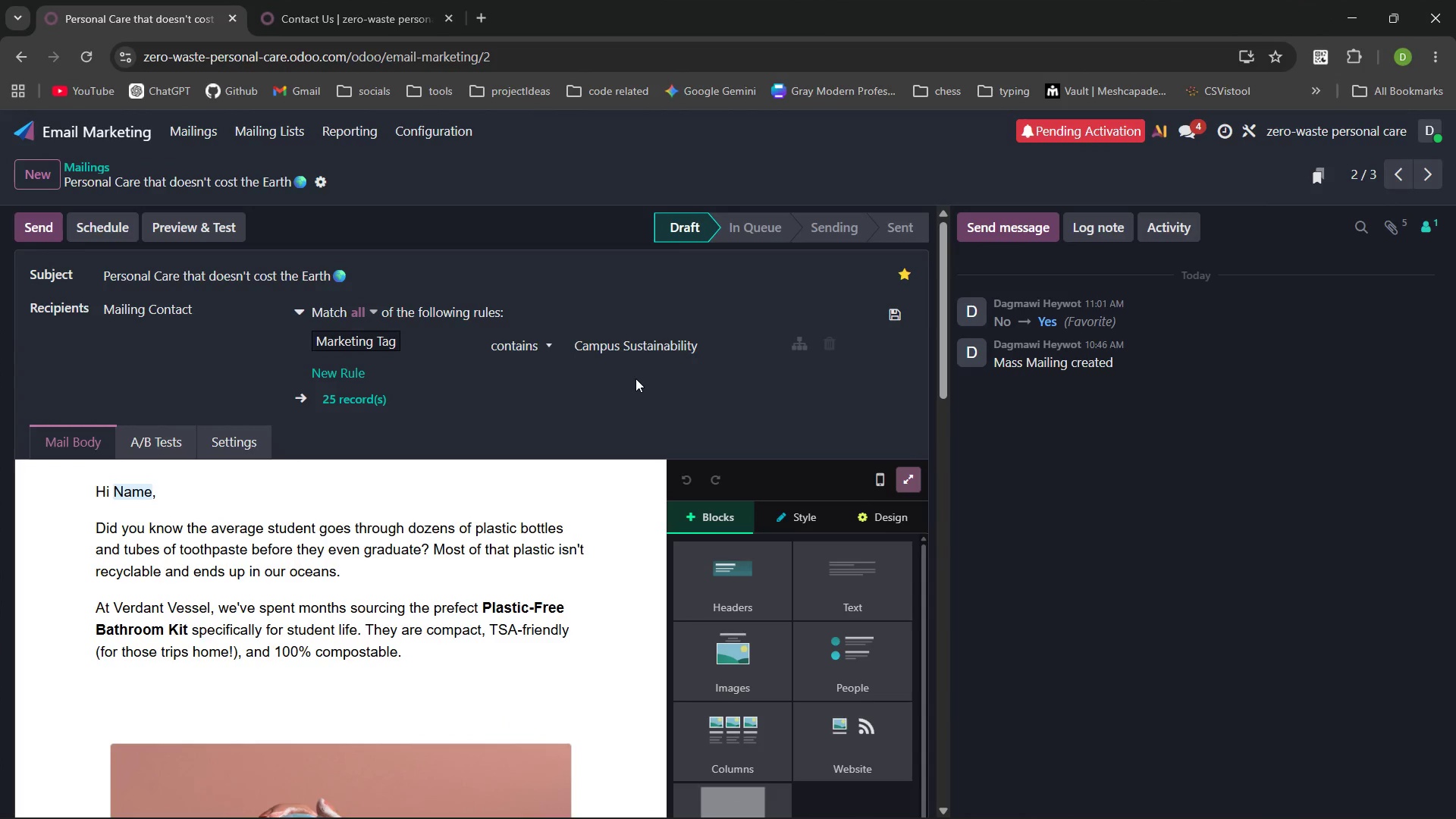 
wait(8.8)
 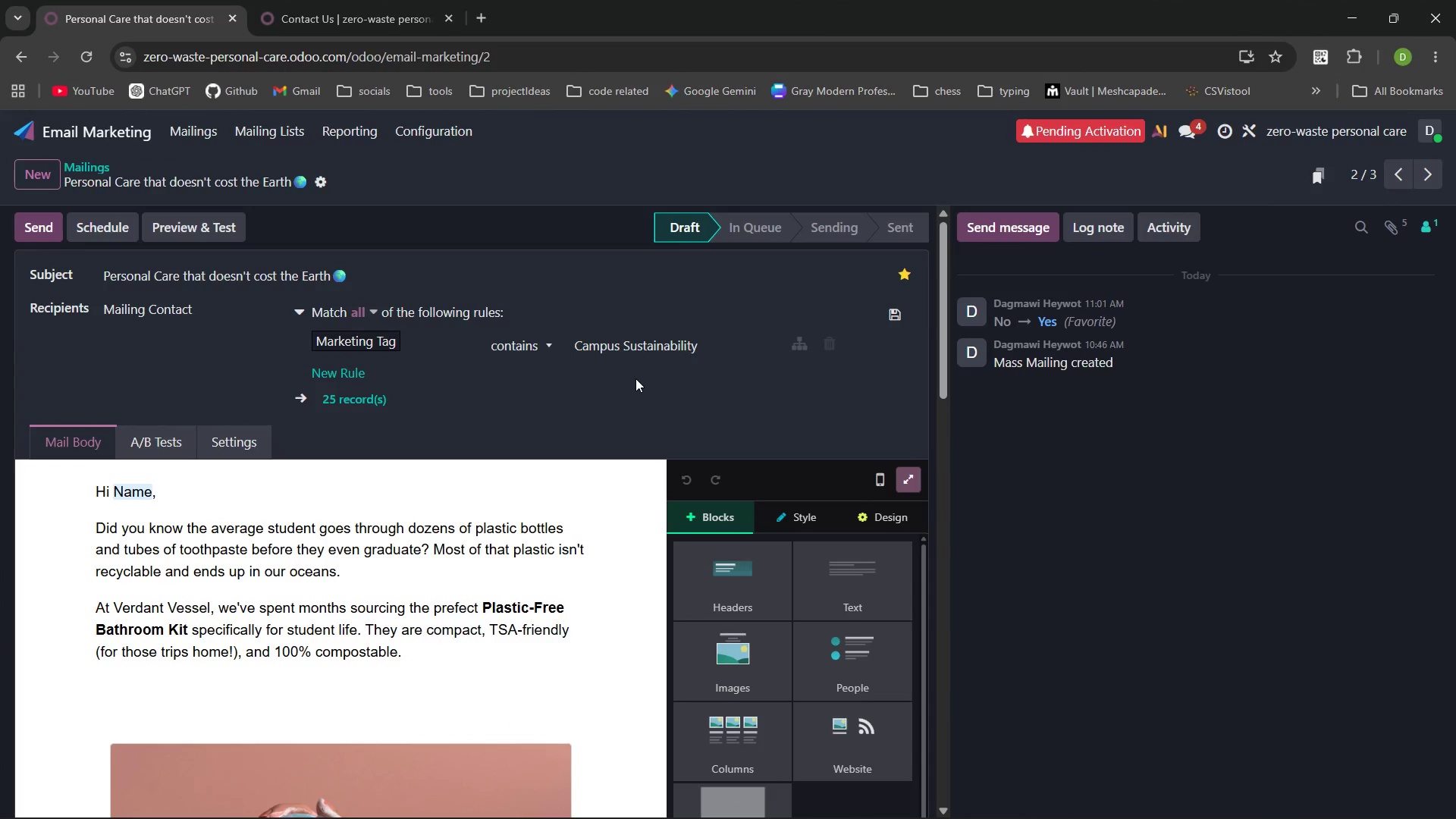 
left_click([340, 371])
 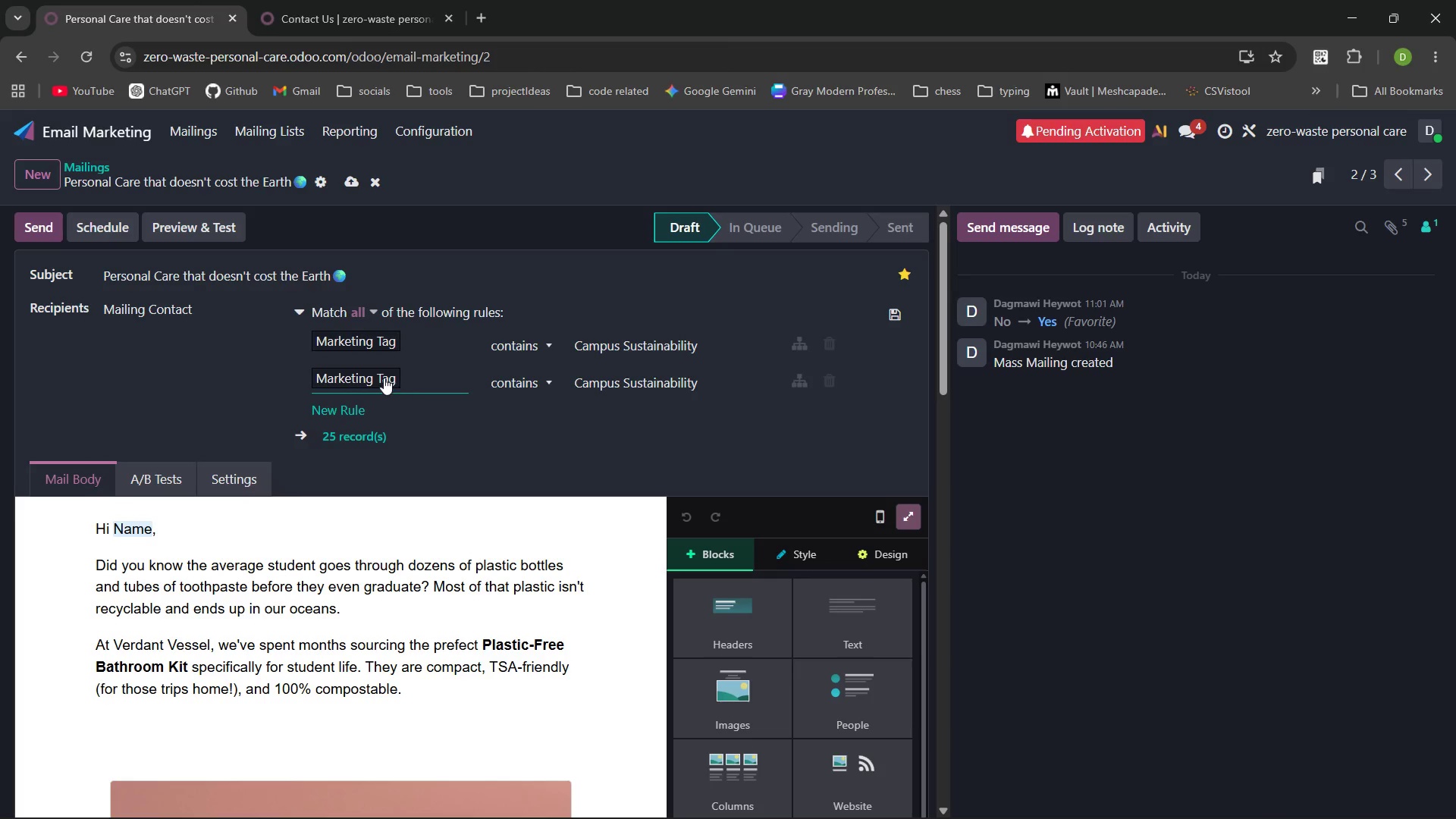 
left_click([378, 375])
 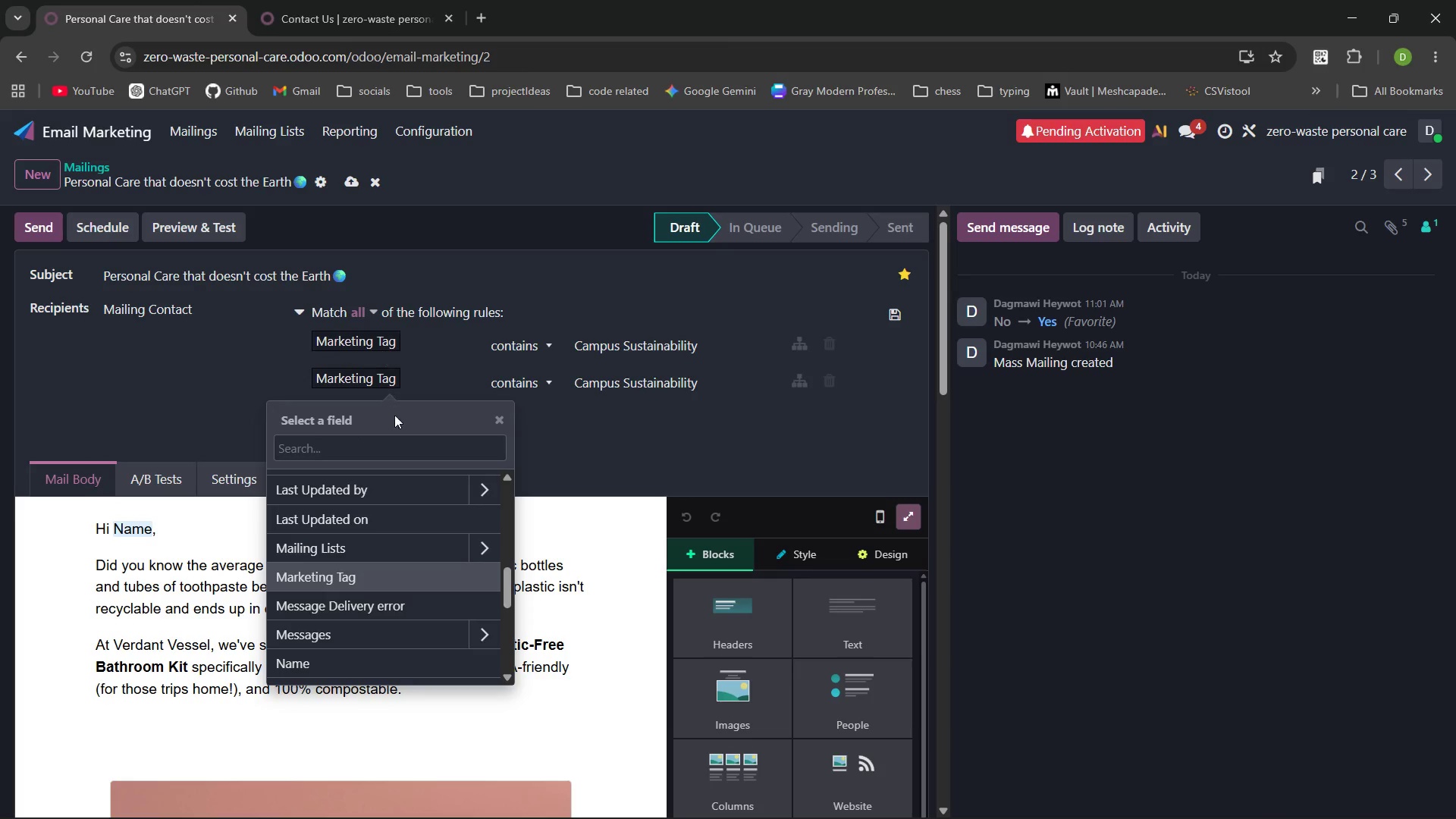 
type(prim)
 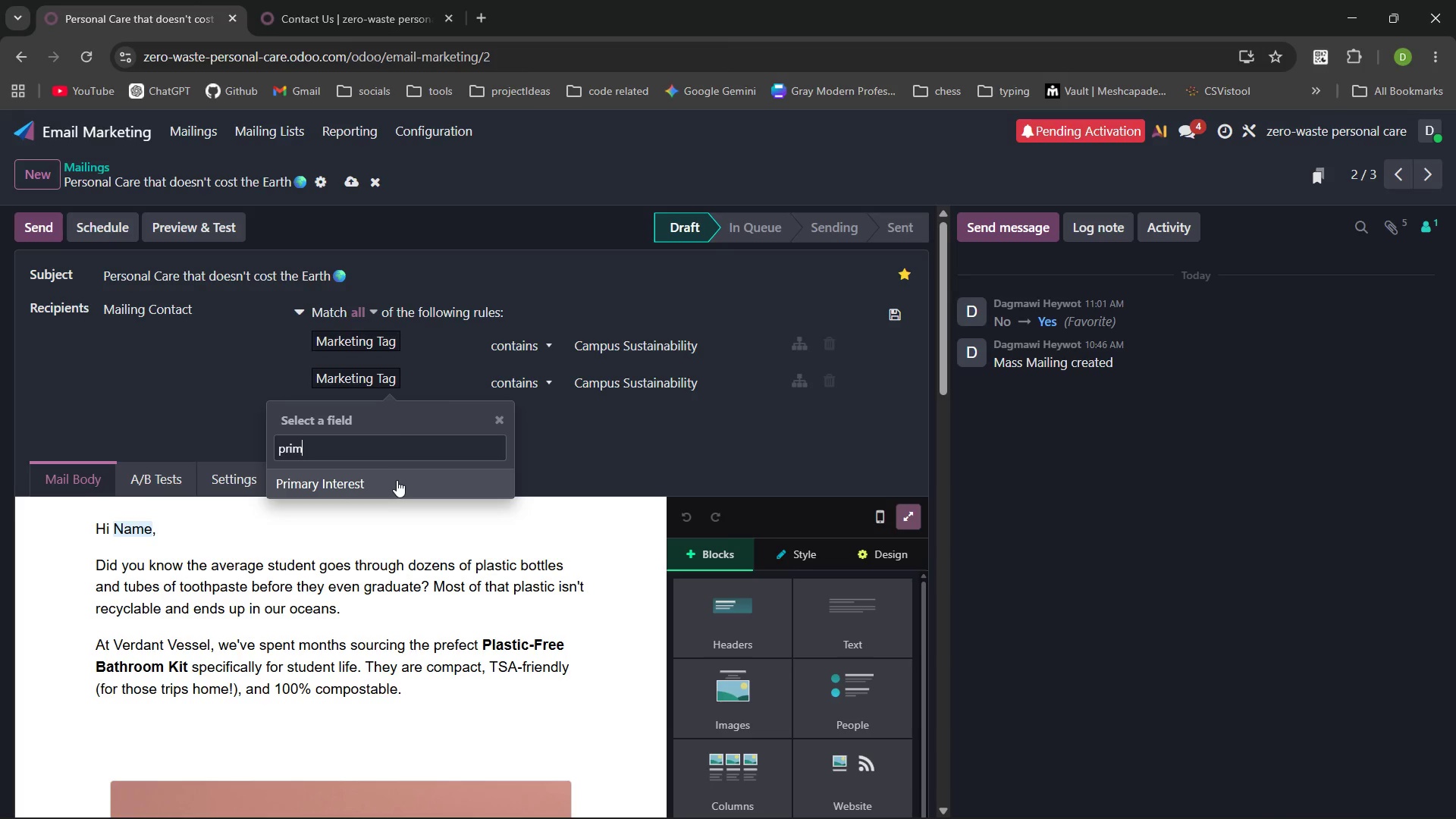 
left_click([397, 480])
 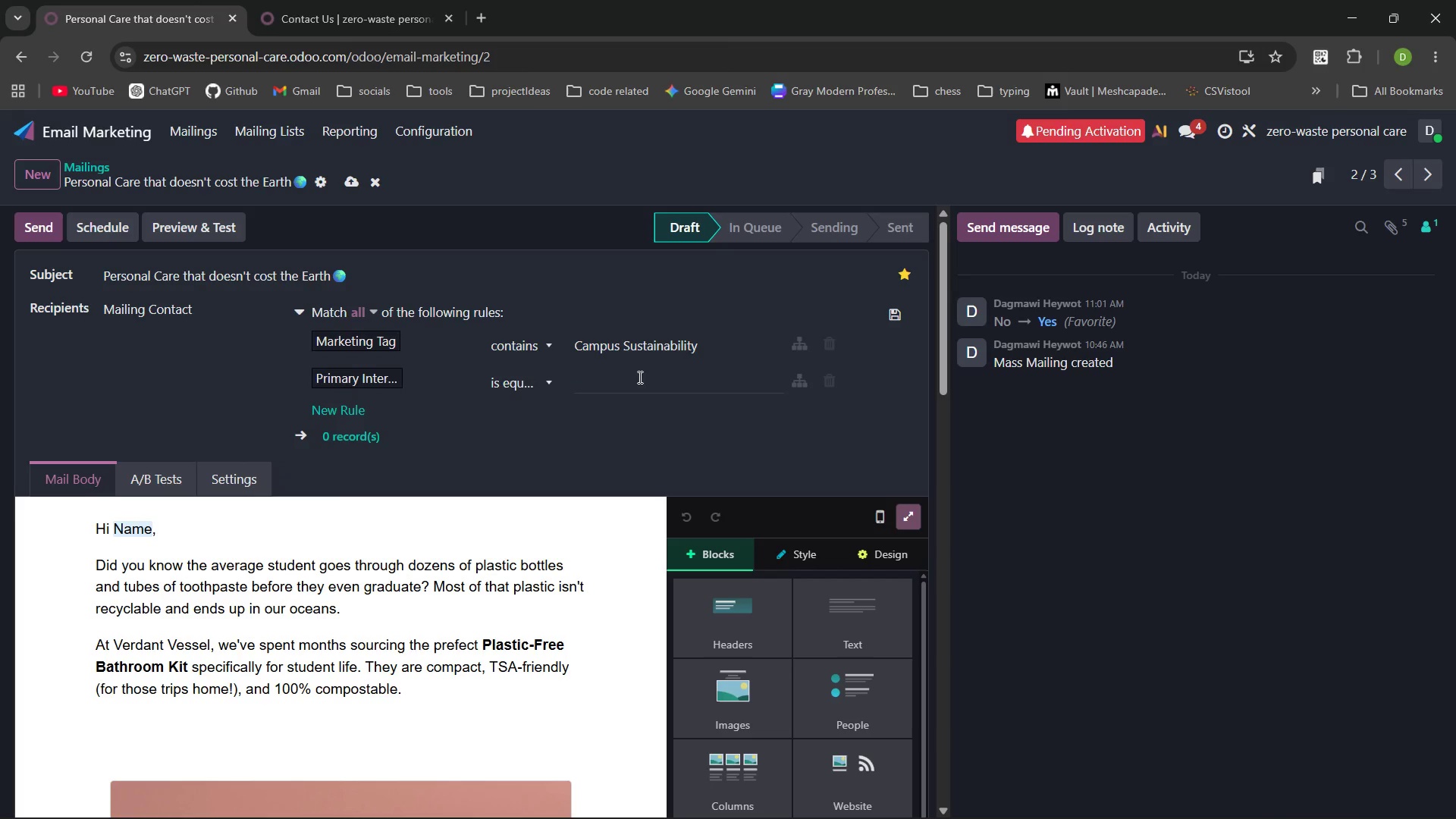 
left_click([593, 384])
 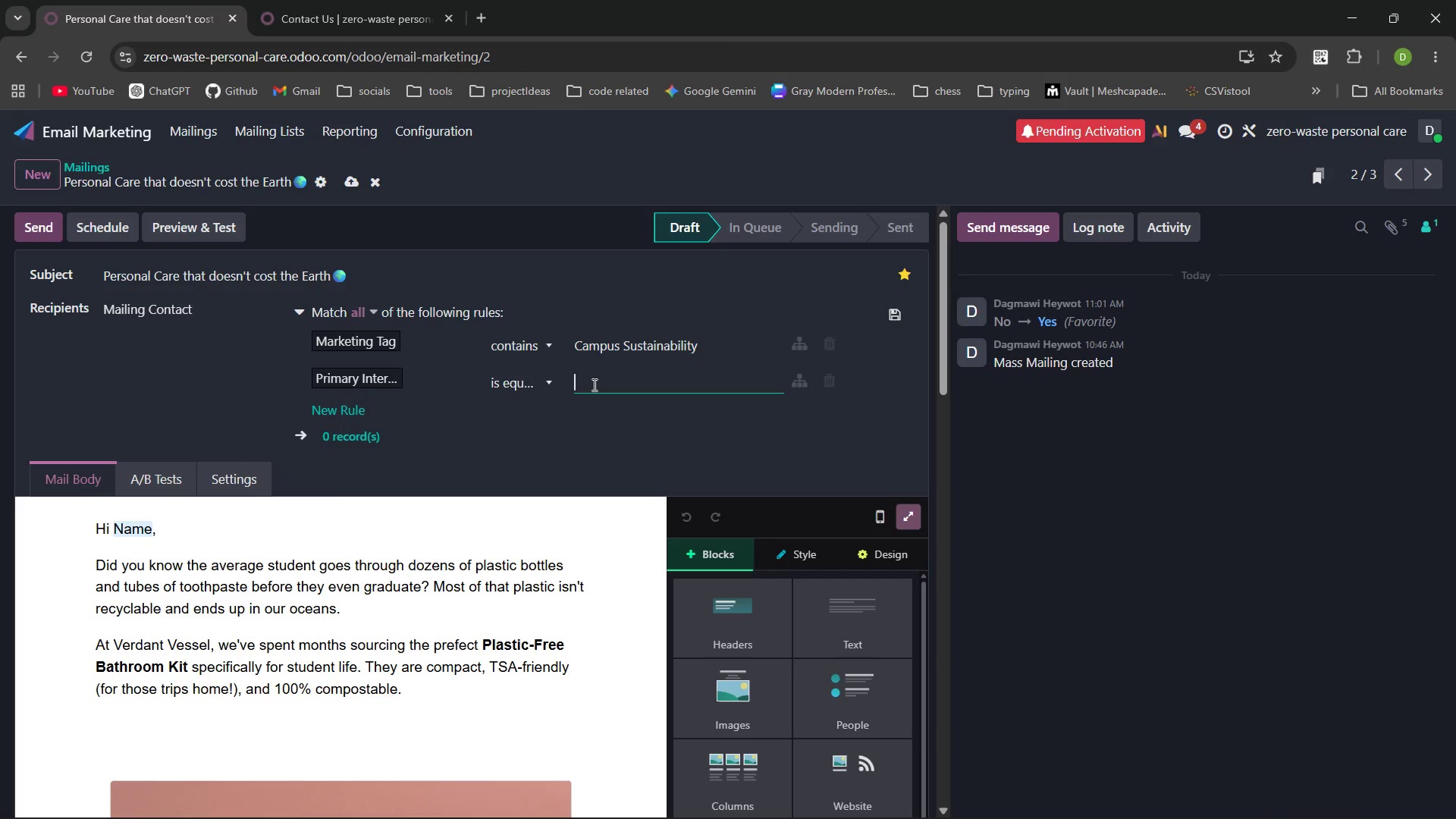 
left_click([800, 172])
 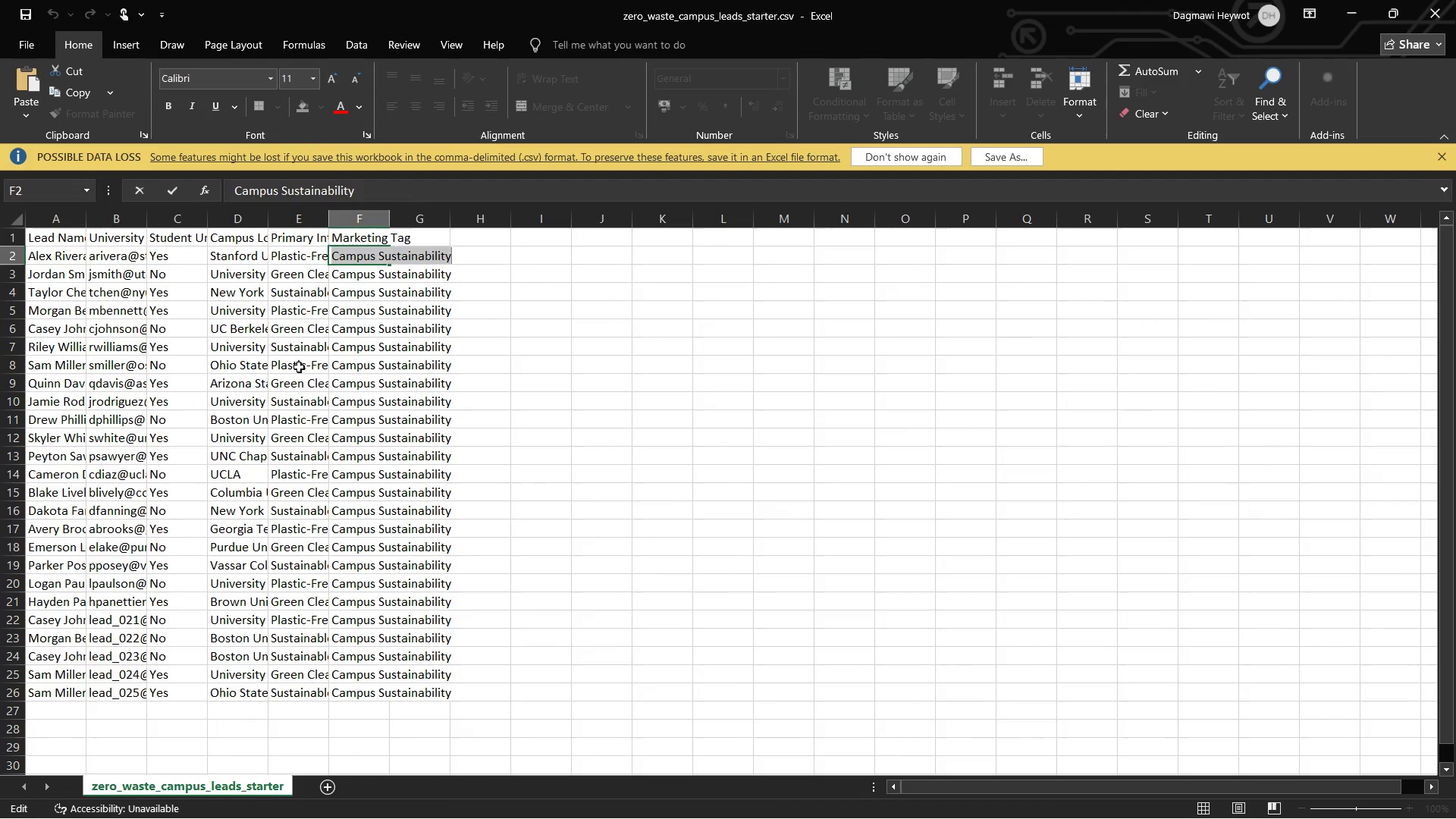 
double_click([299, 367])
 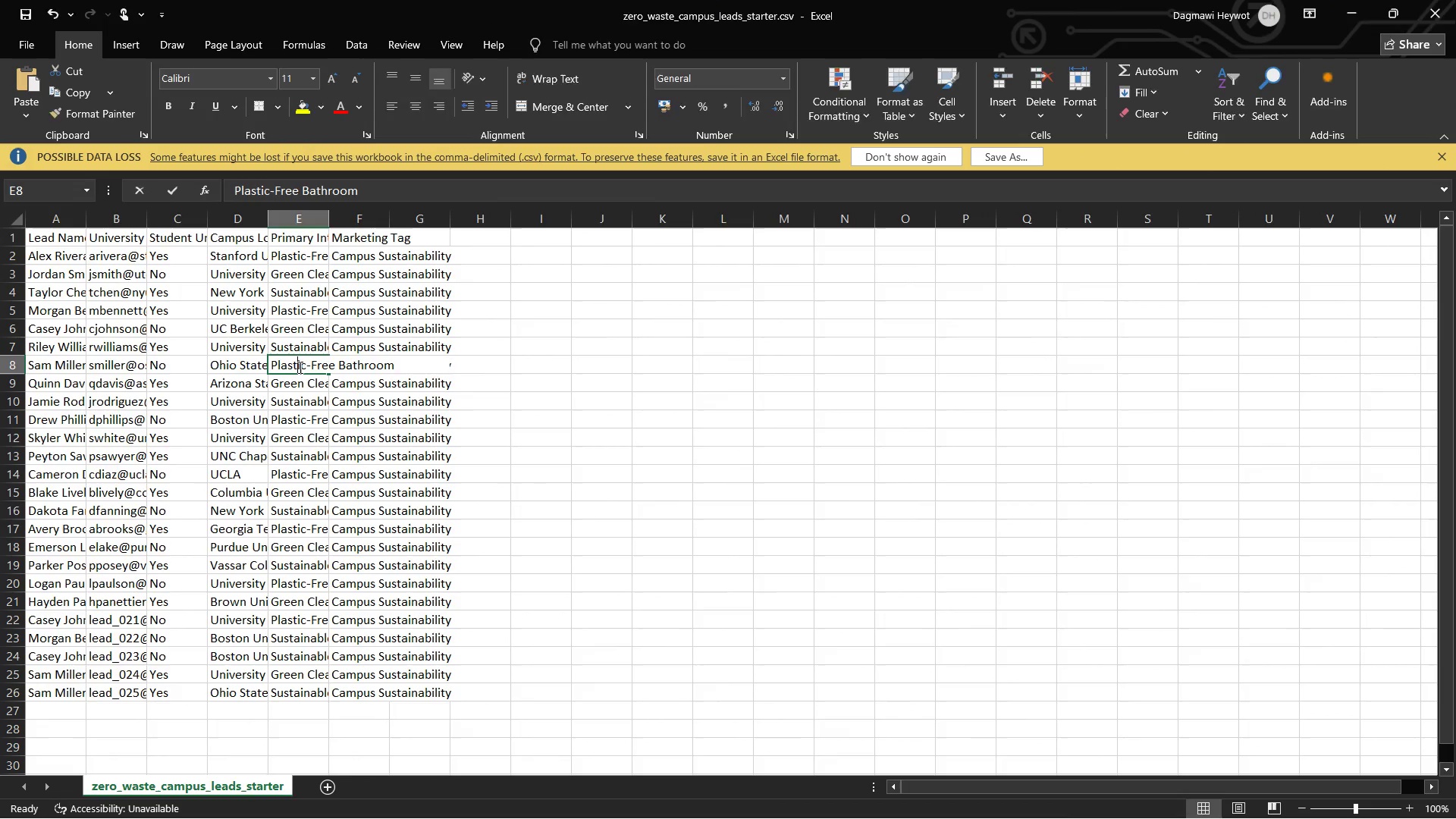 
triple_click([299, 367])
 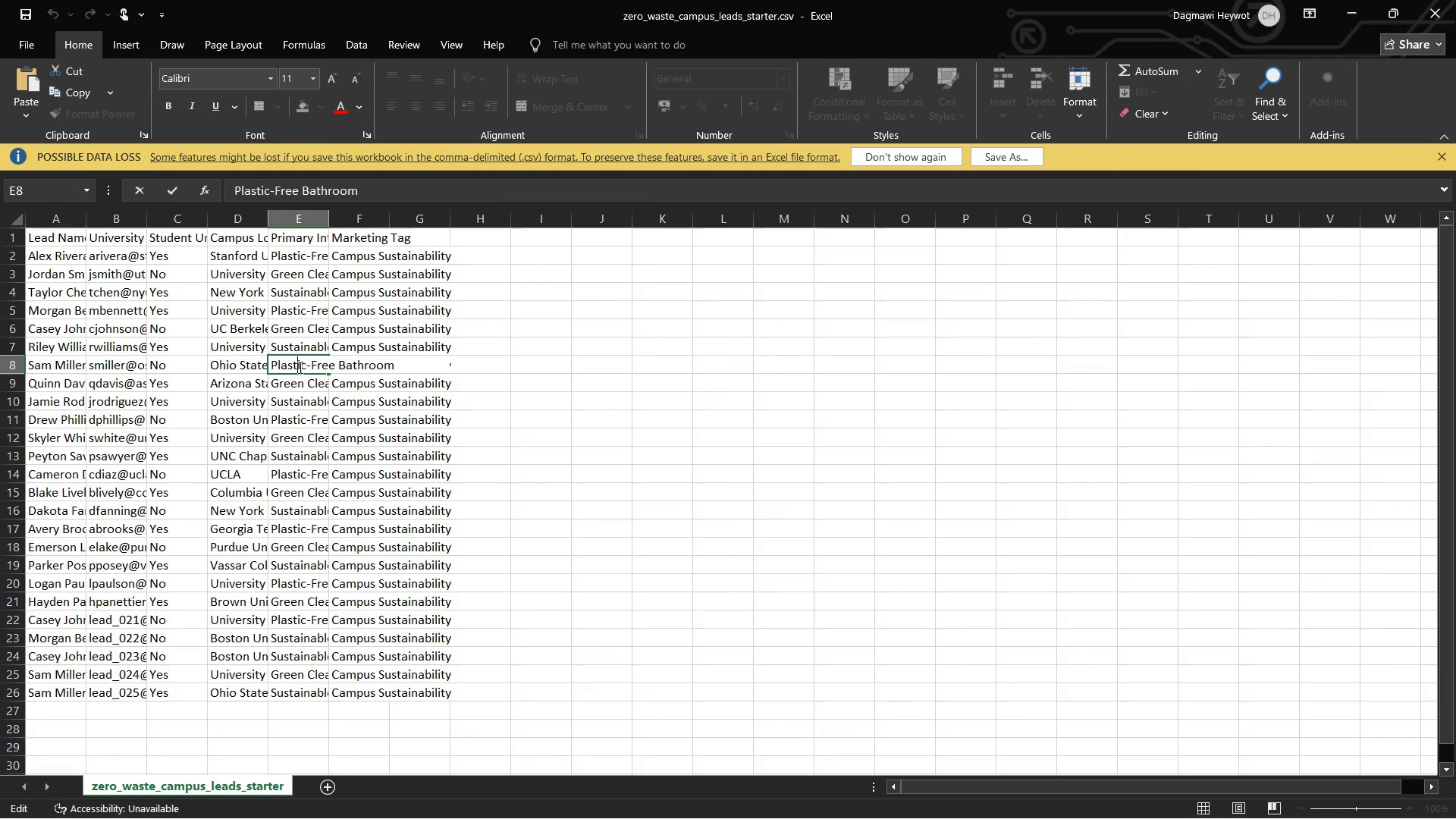 
triple_click([299, 367])
 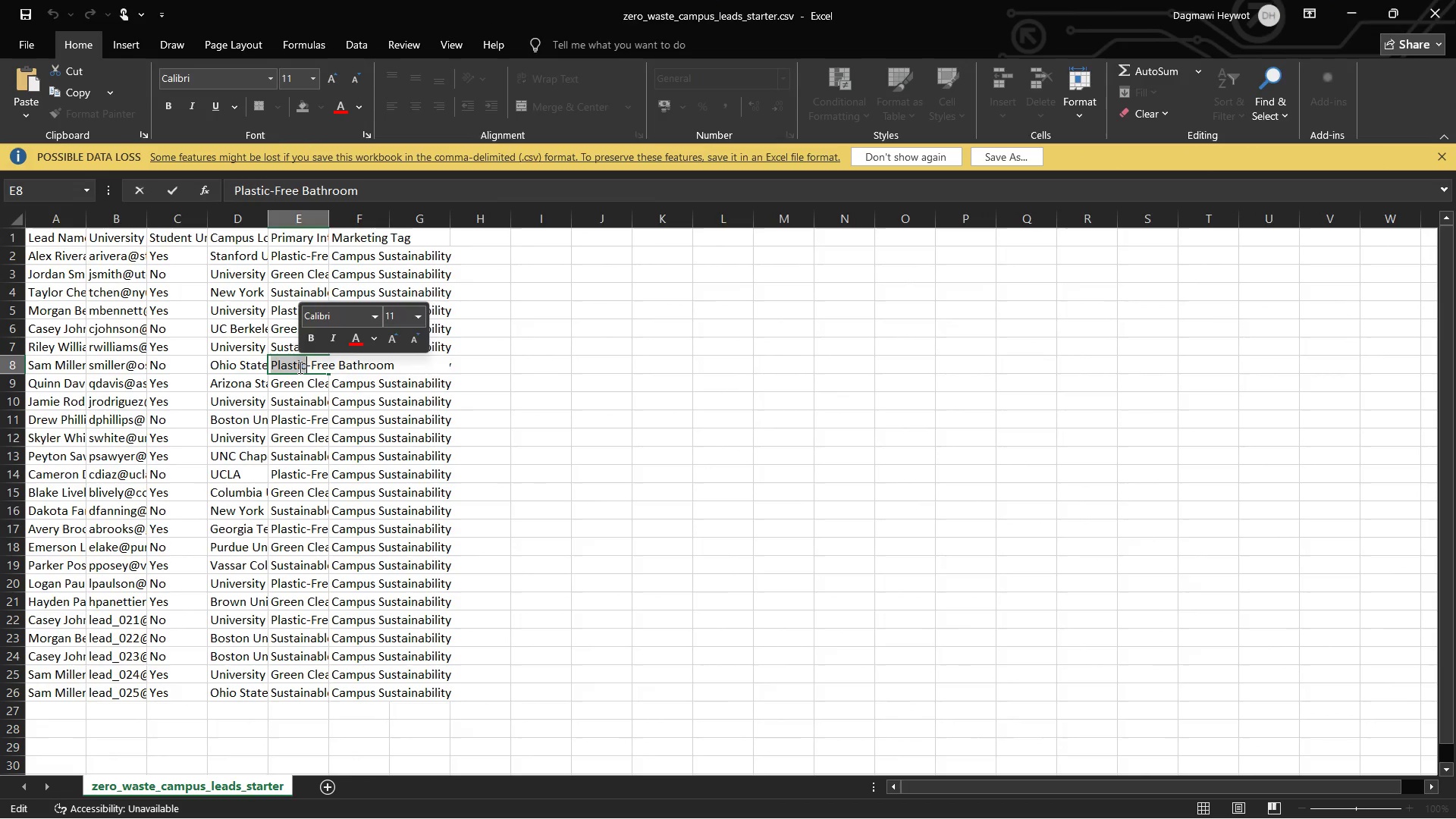 
triple_click([299, 367])
 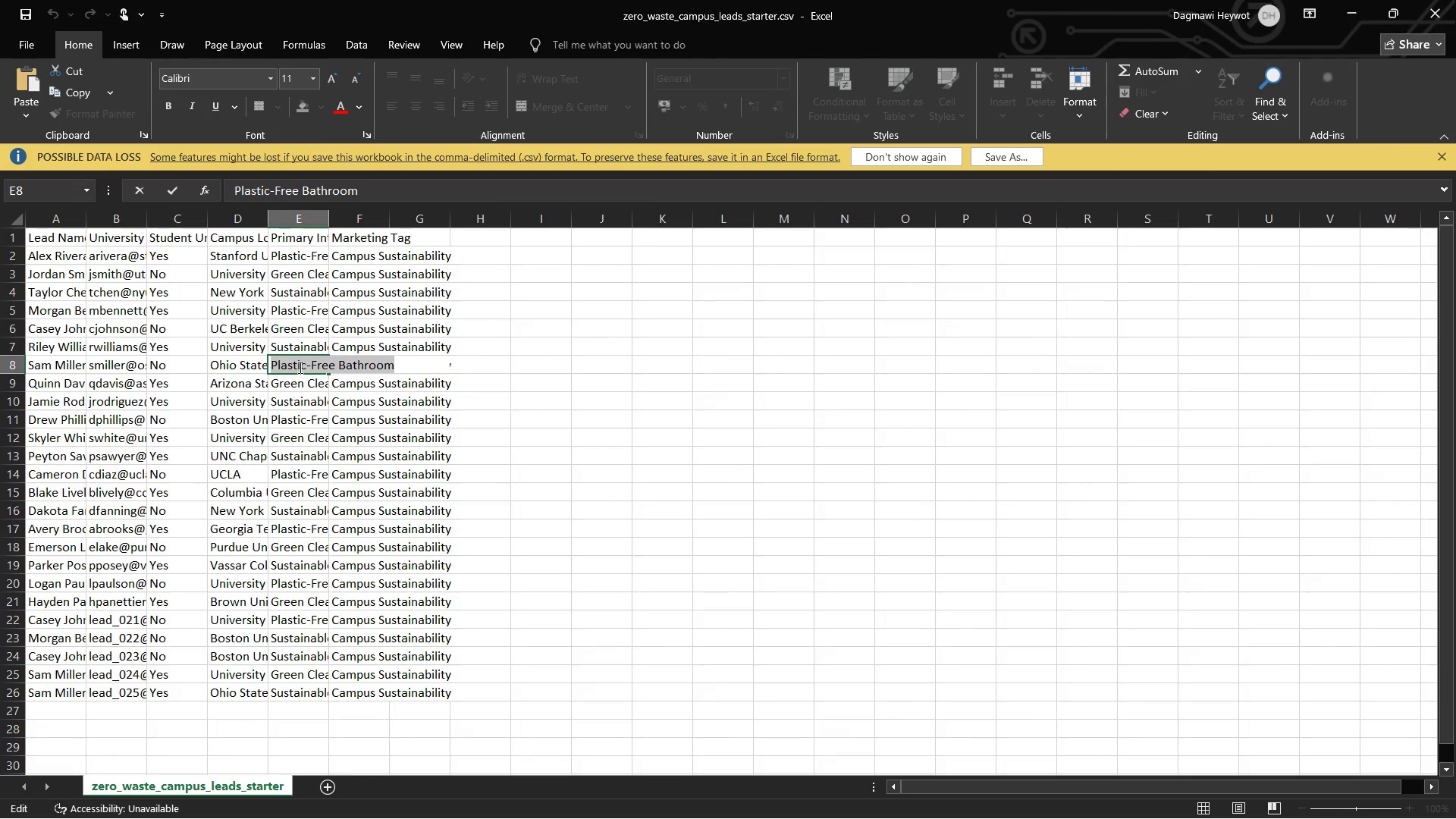 
triple_click([299, 367])
 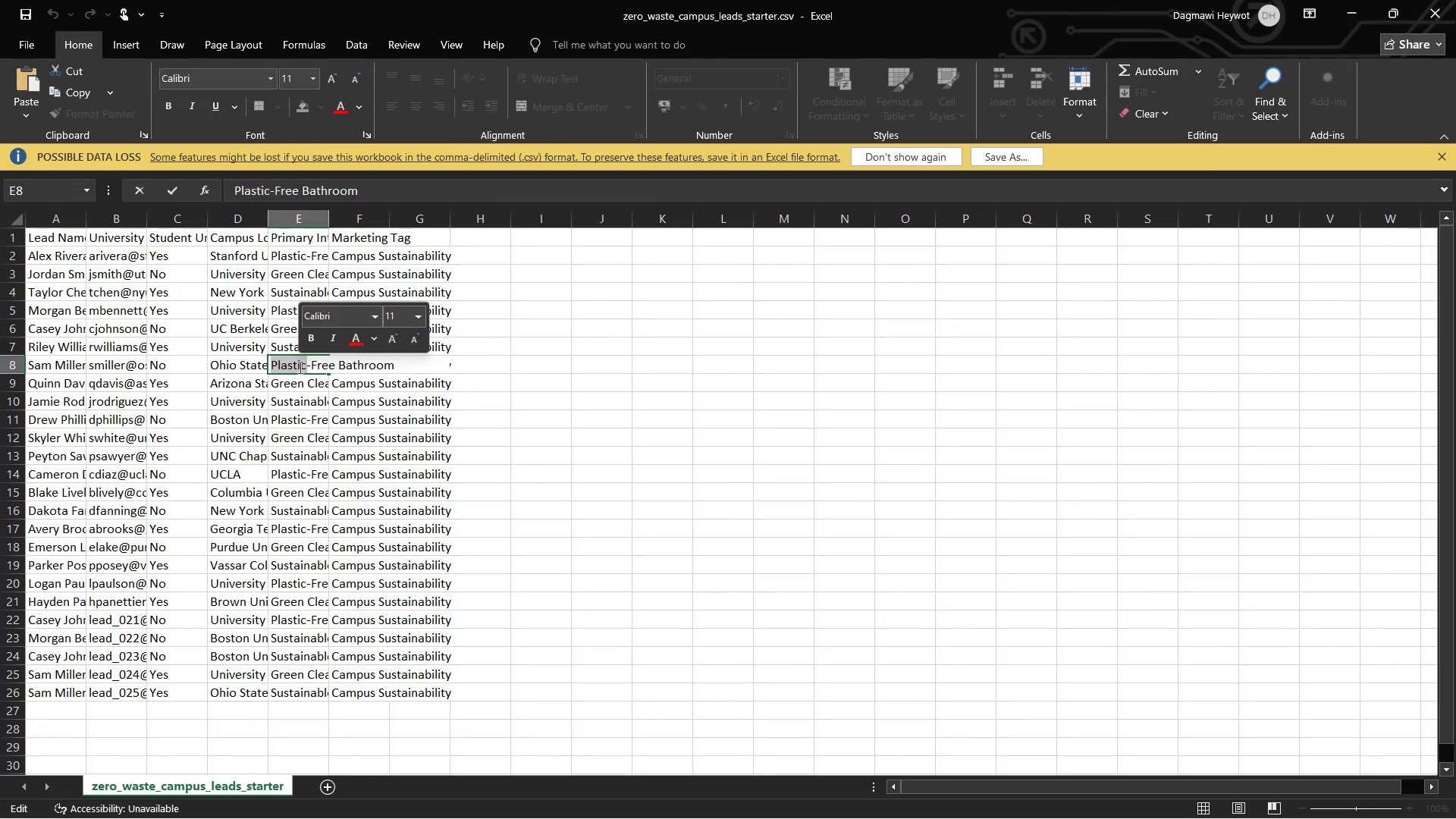 
key(Control+A)
 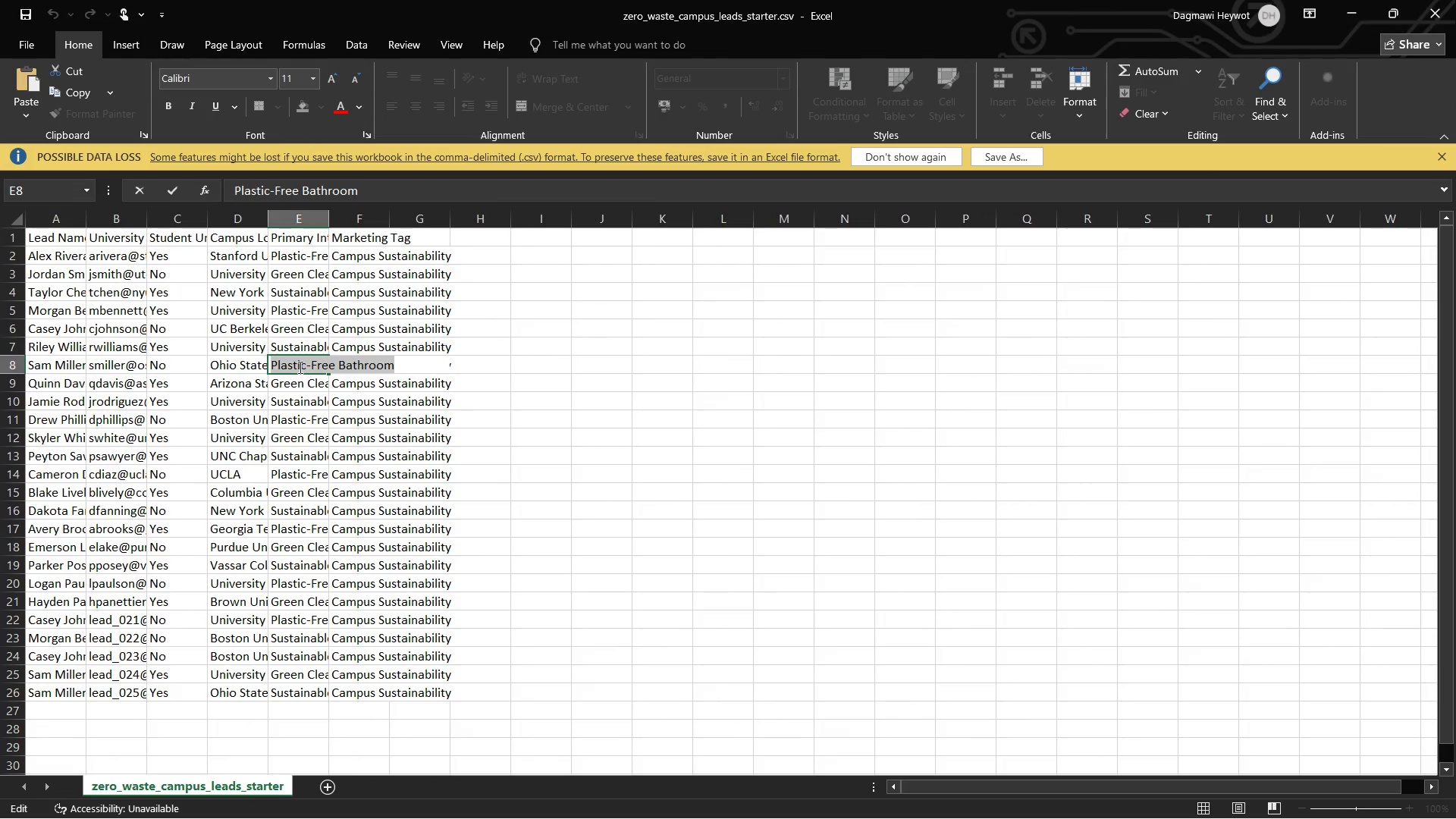 
key(Control+C)
 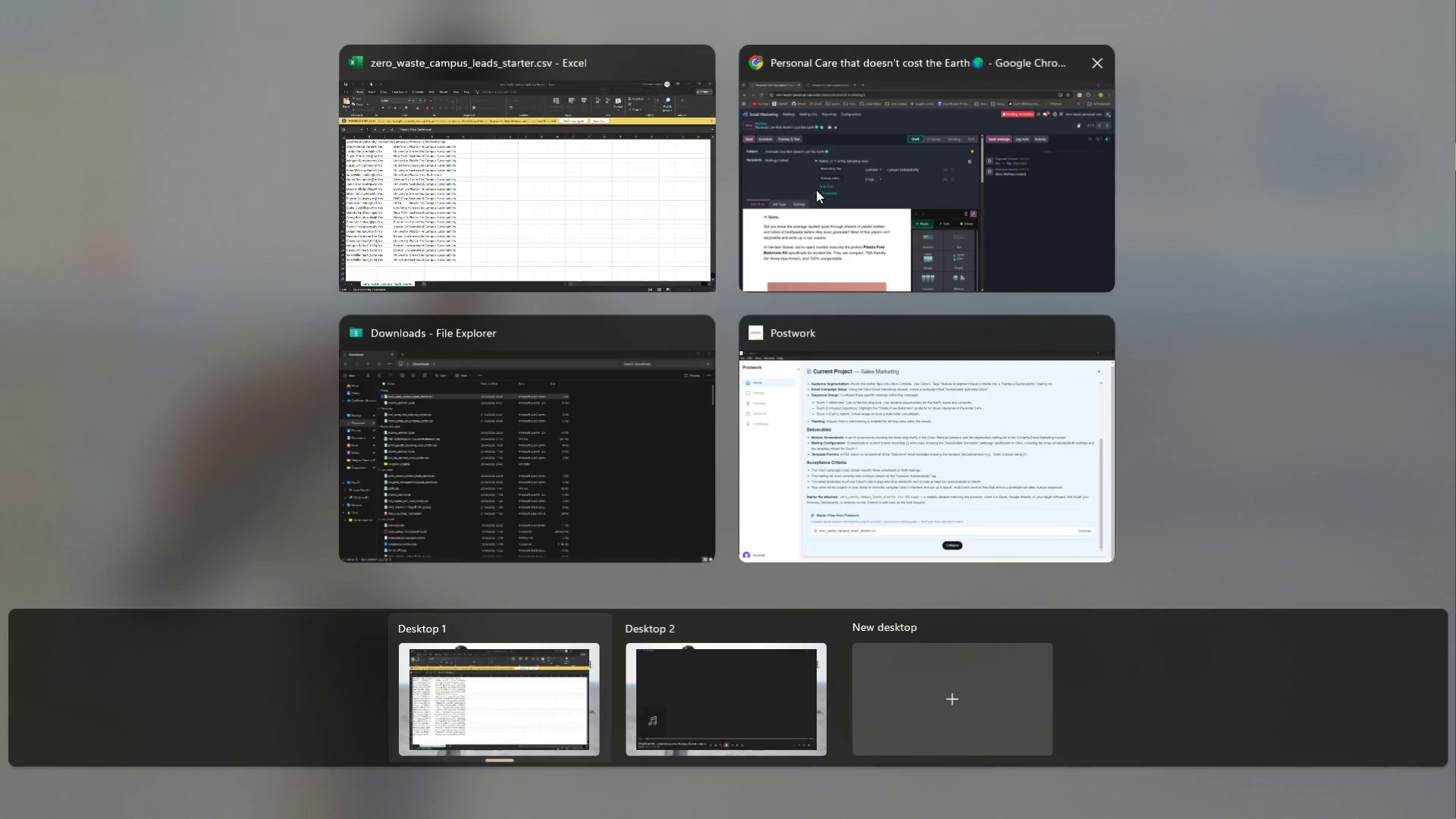 
left_click([834, 187])
 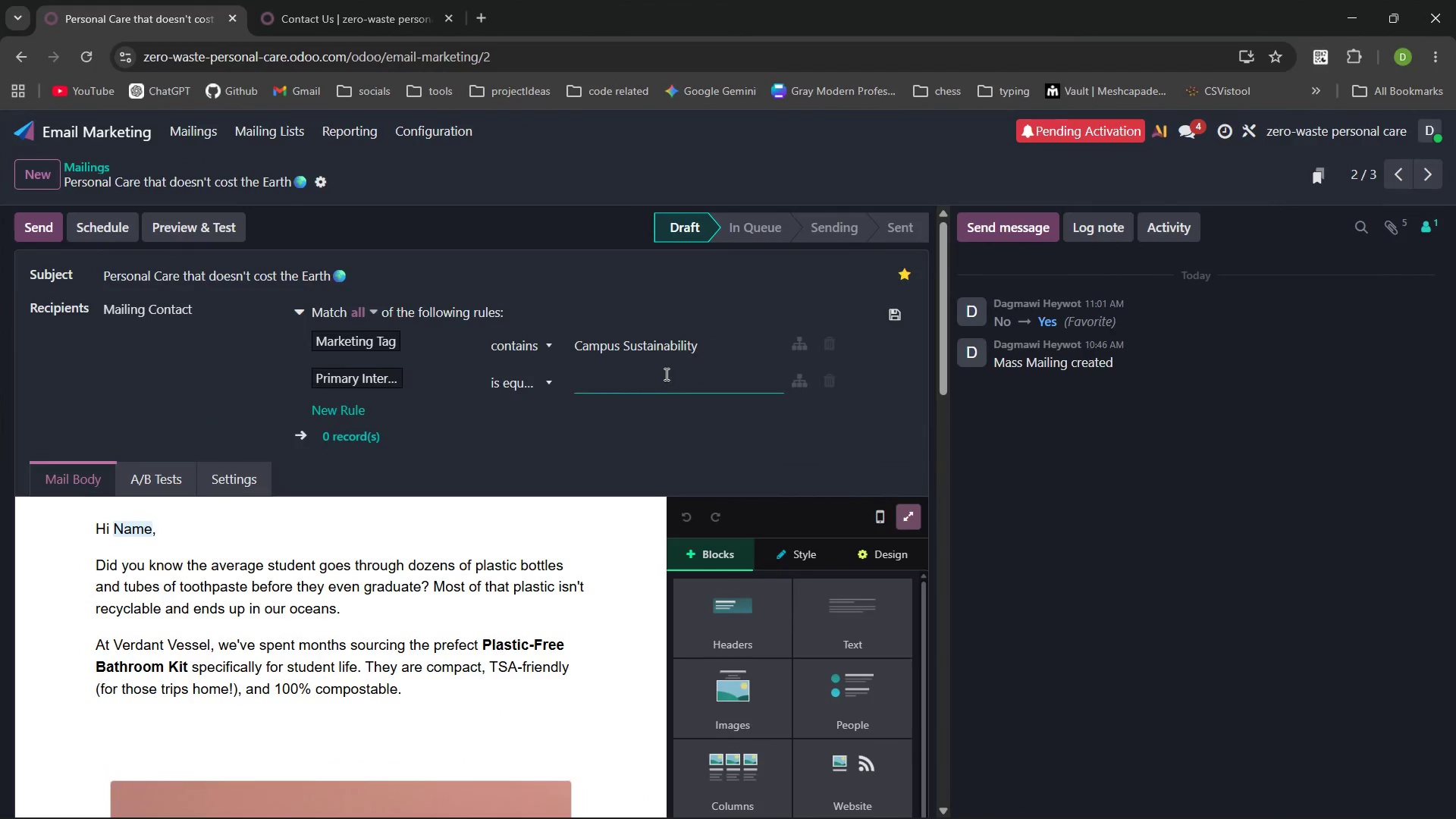 
key(Control+V)
 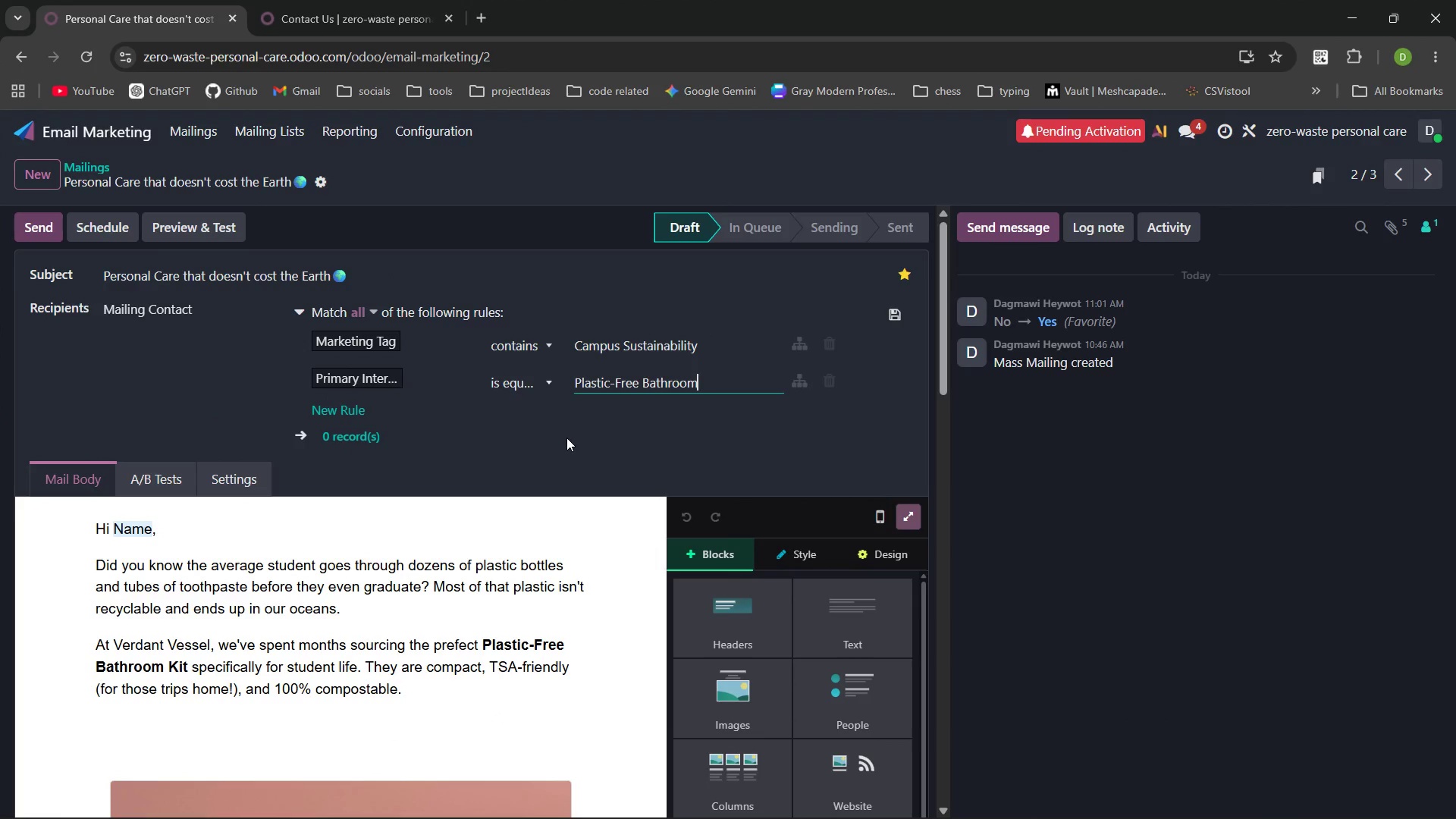 
left_click([565, 447])
 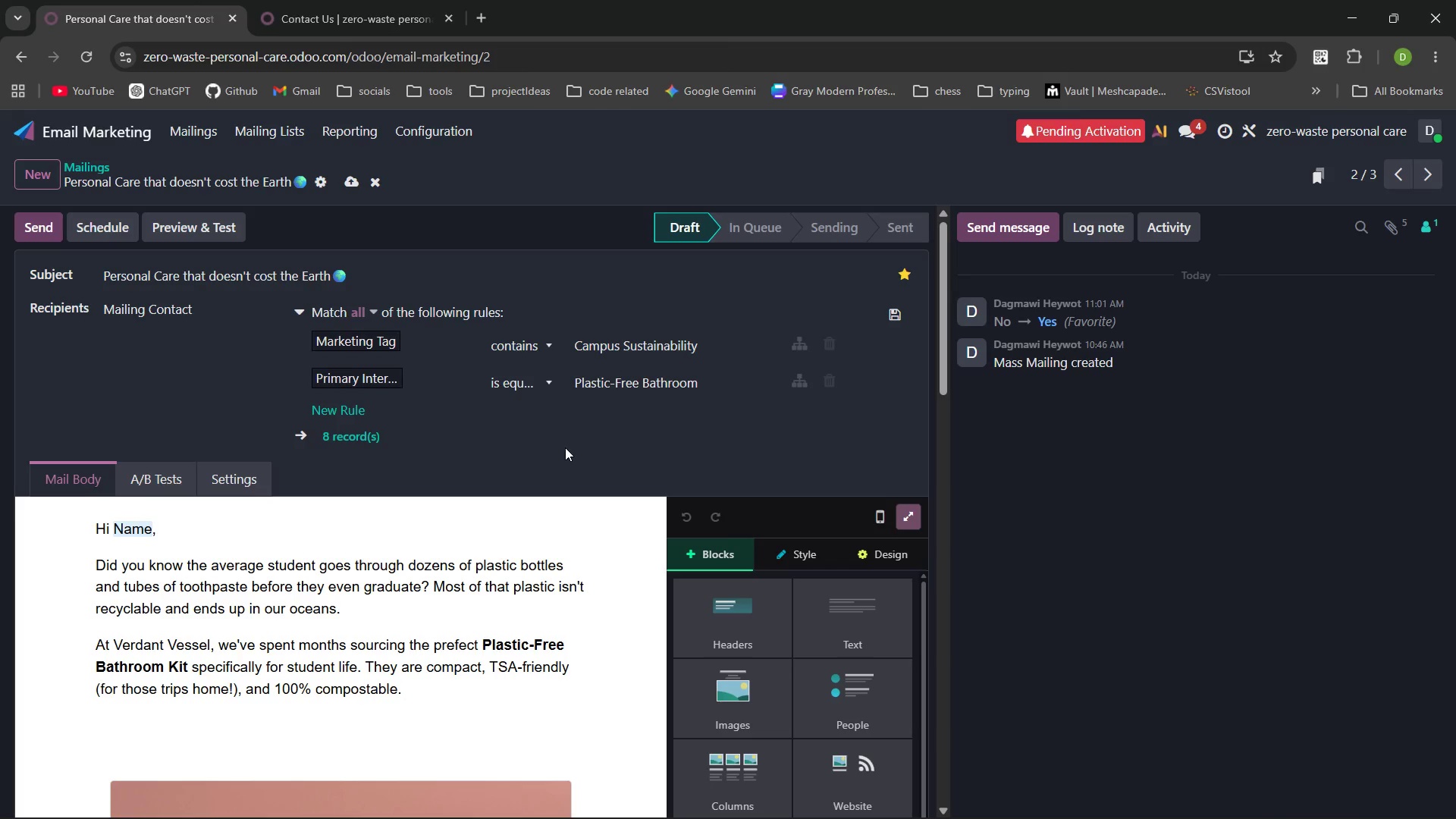 
wait(96.97)
 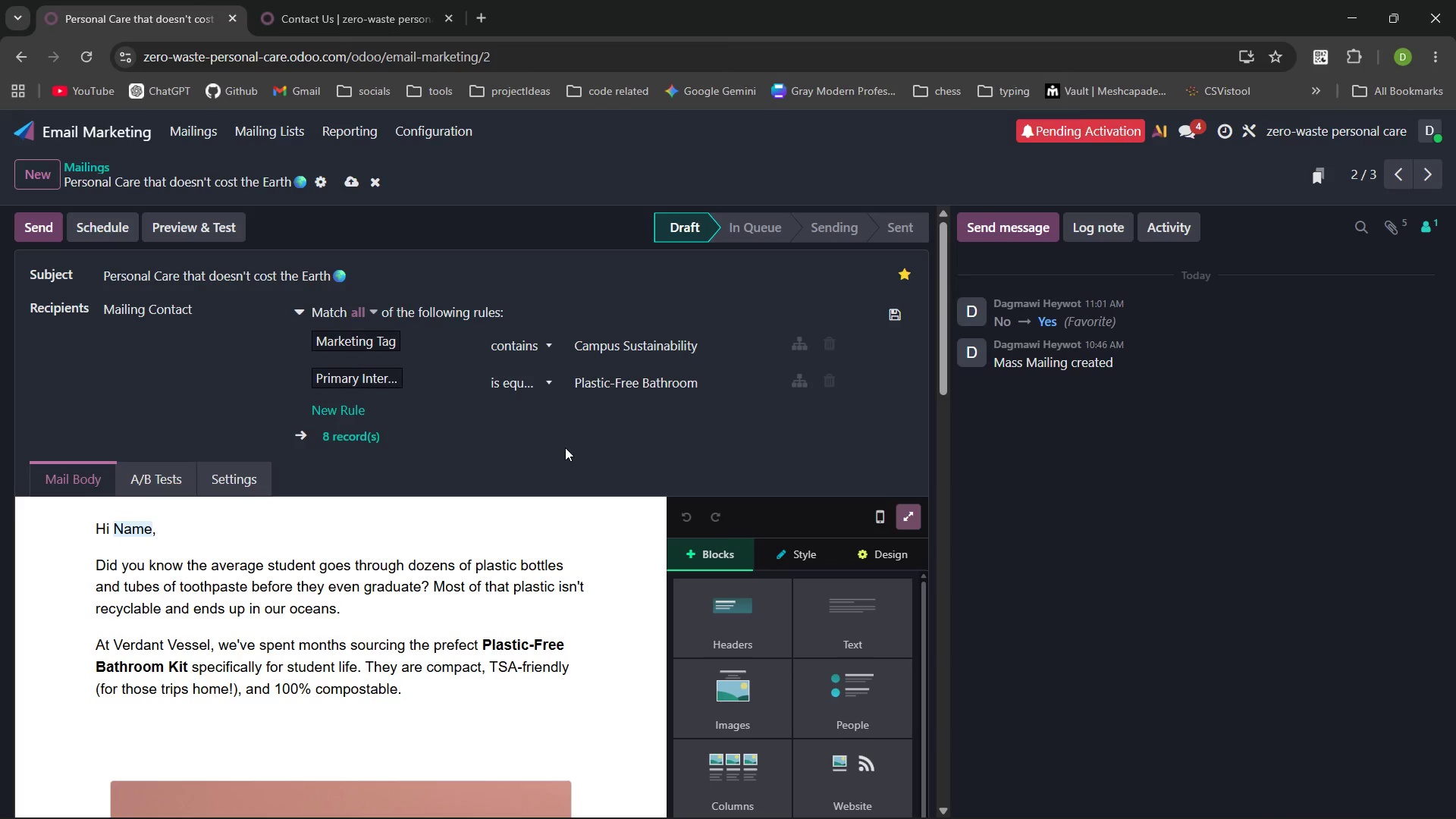 
left_click([350, 179])
 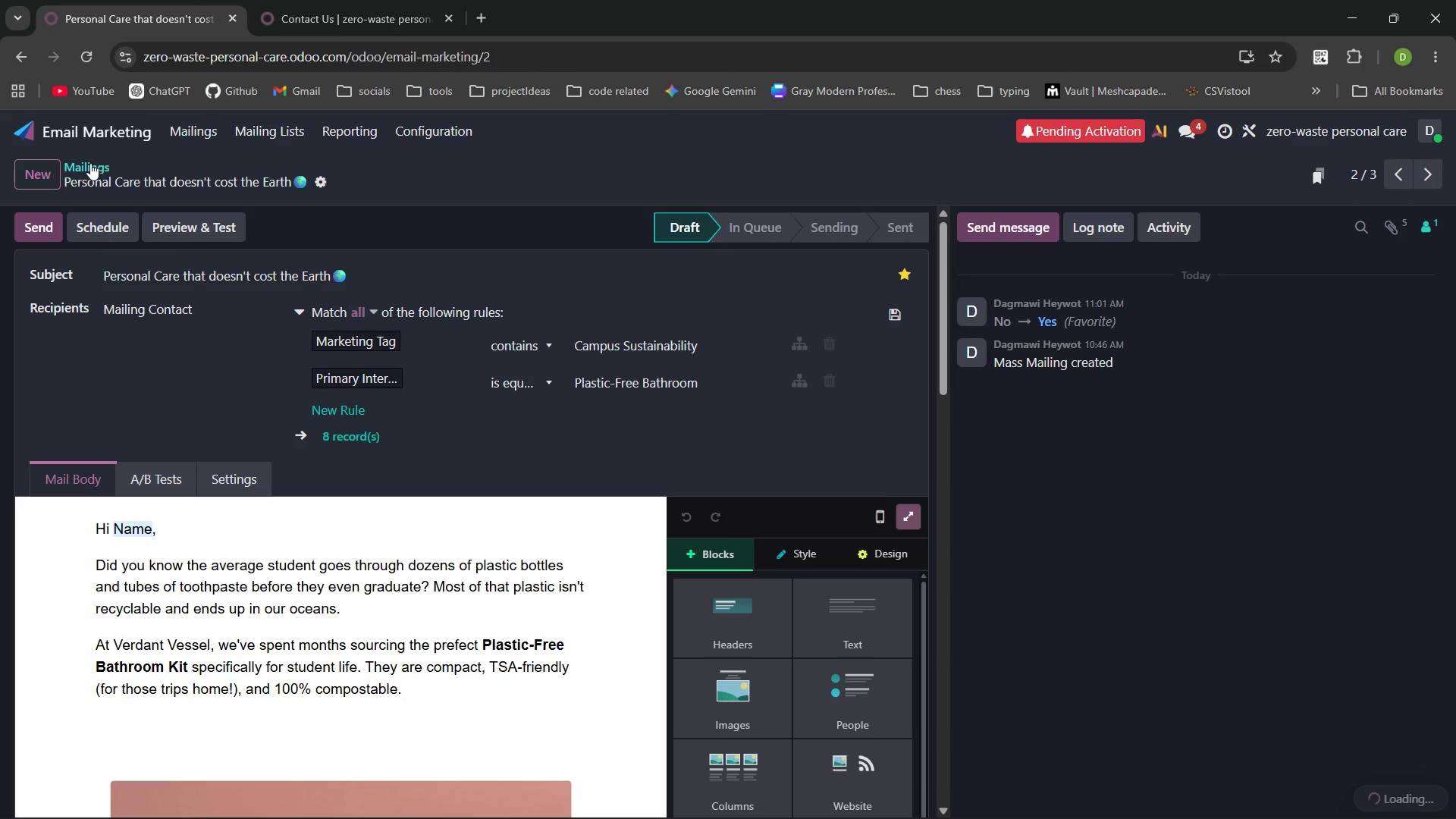 
left_click([89, 163])
 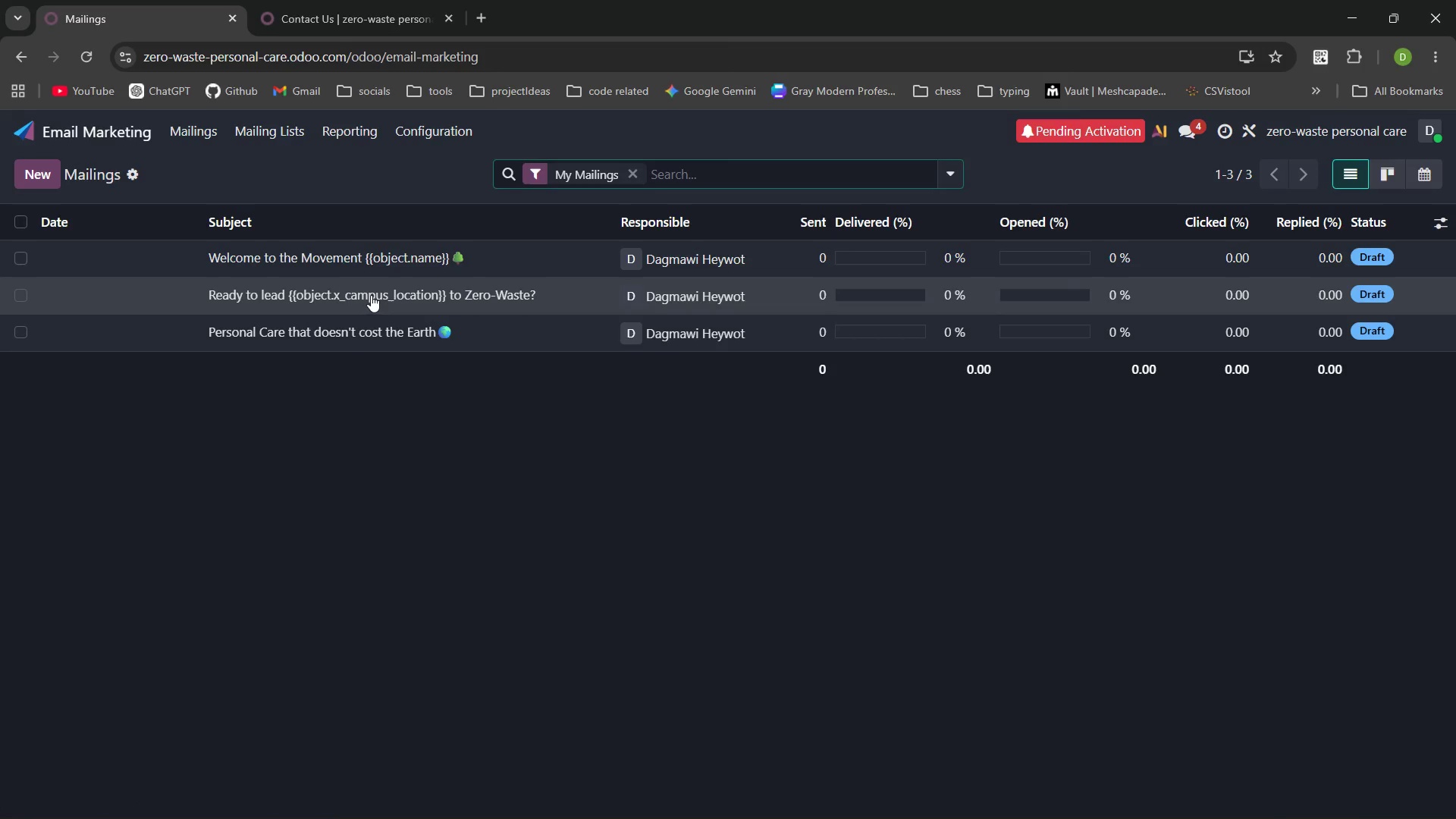 
left_click([371, 295])
 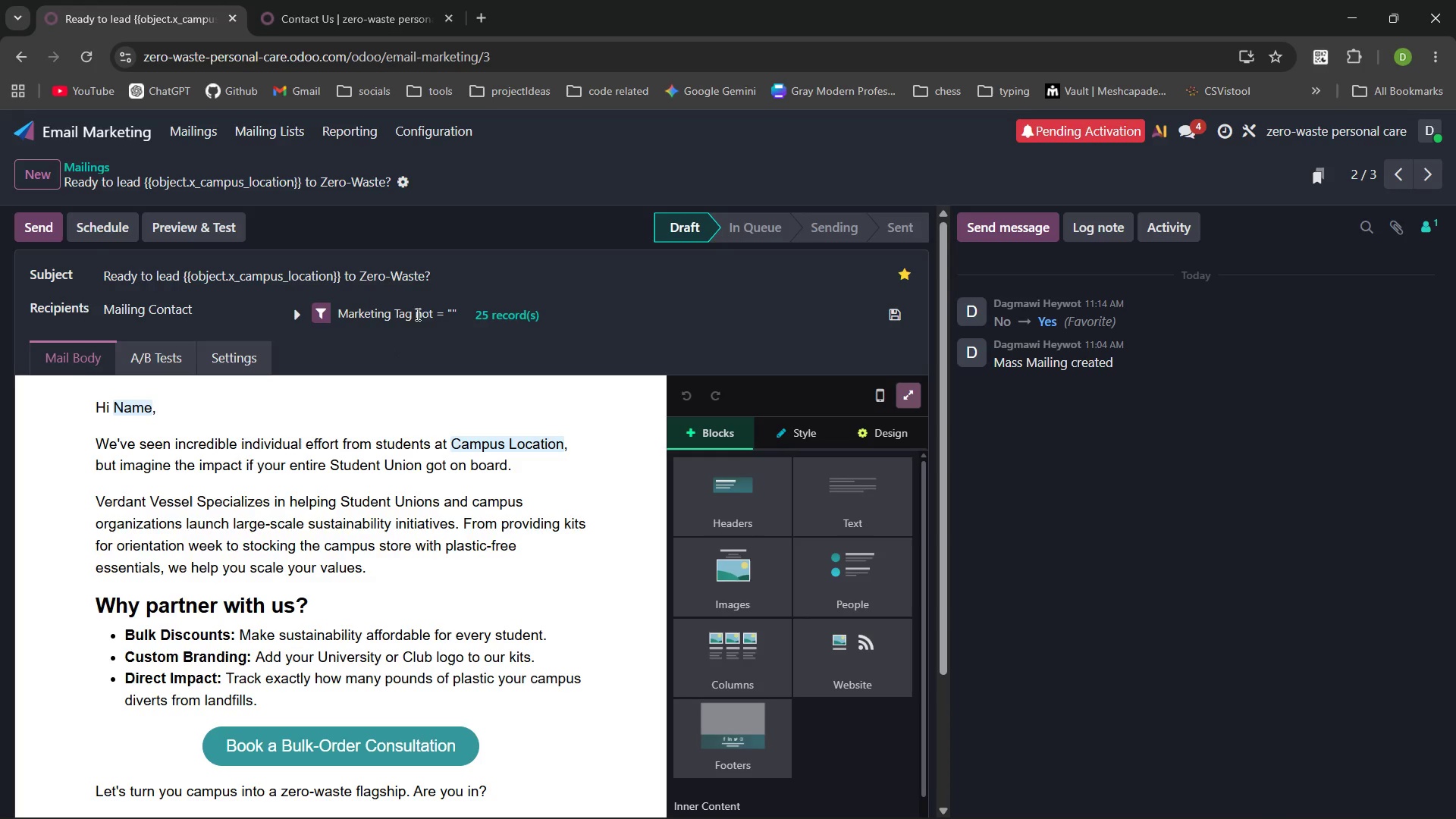 
left_click([297, 316])